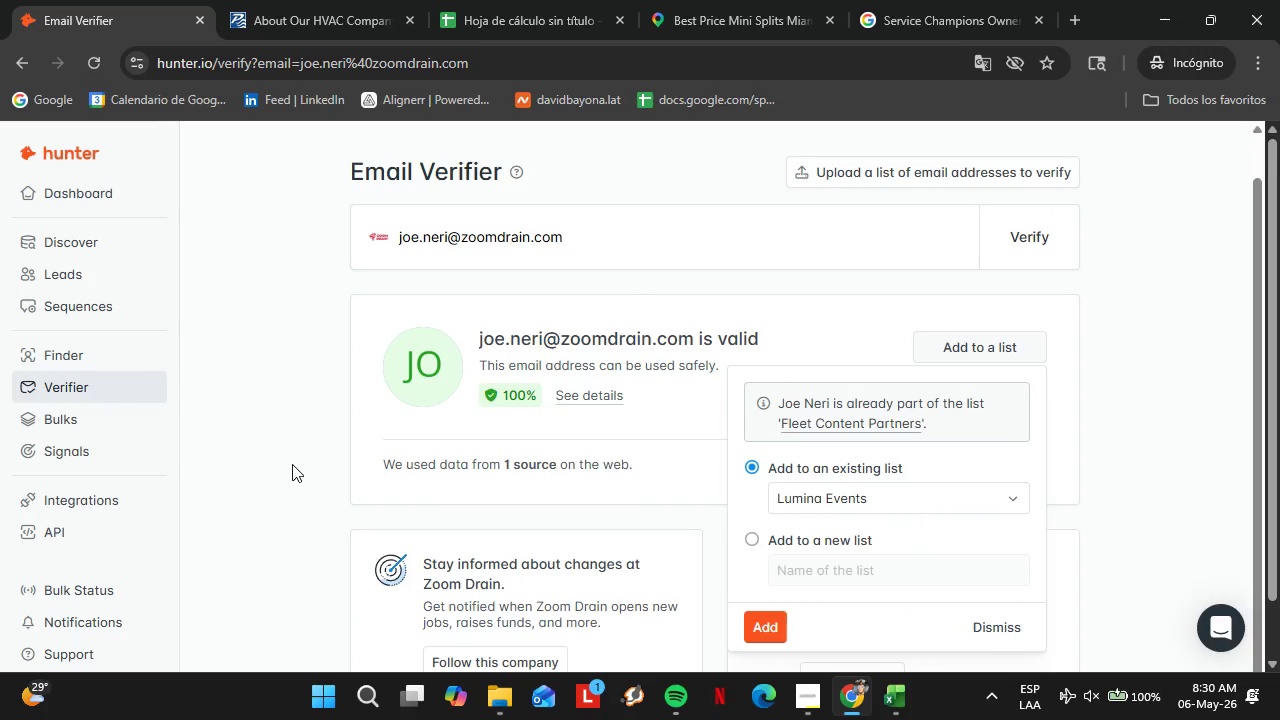 
wait(5.45)
 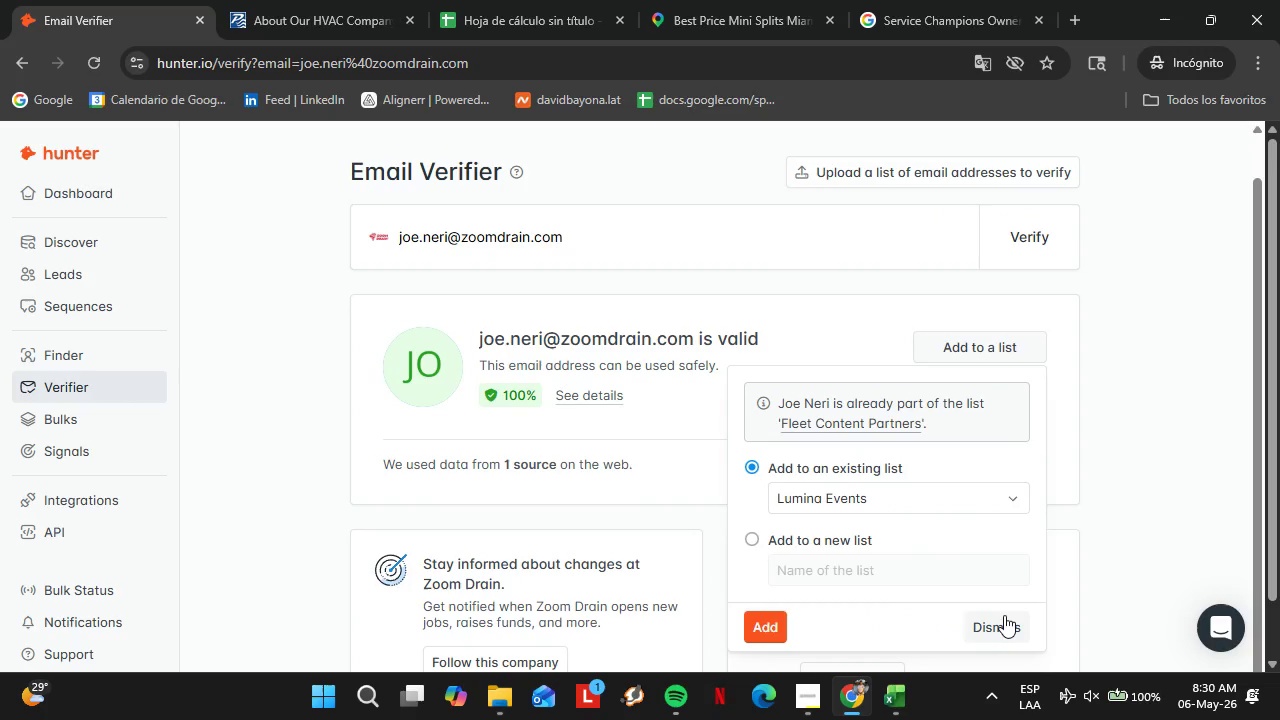 
left_click([612, 433])
 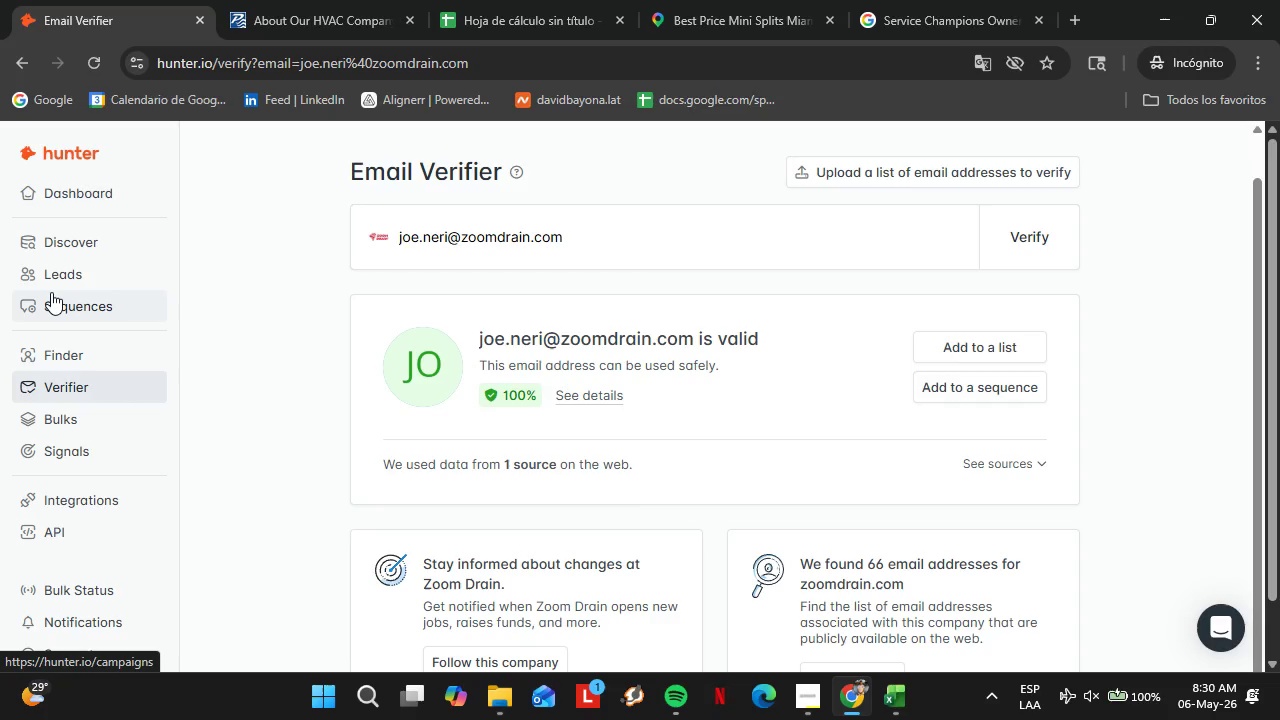 
wait(18.47)
 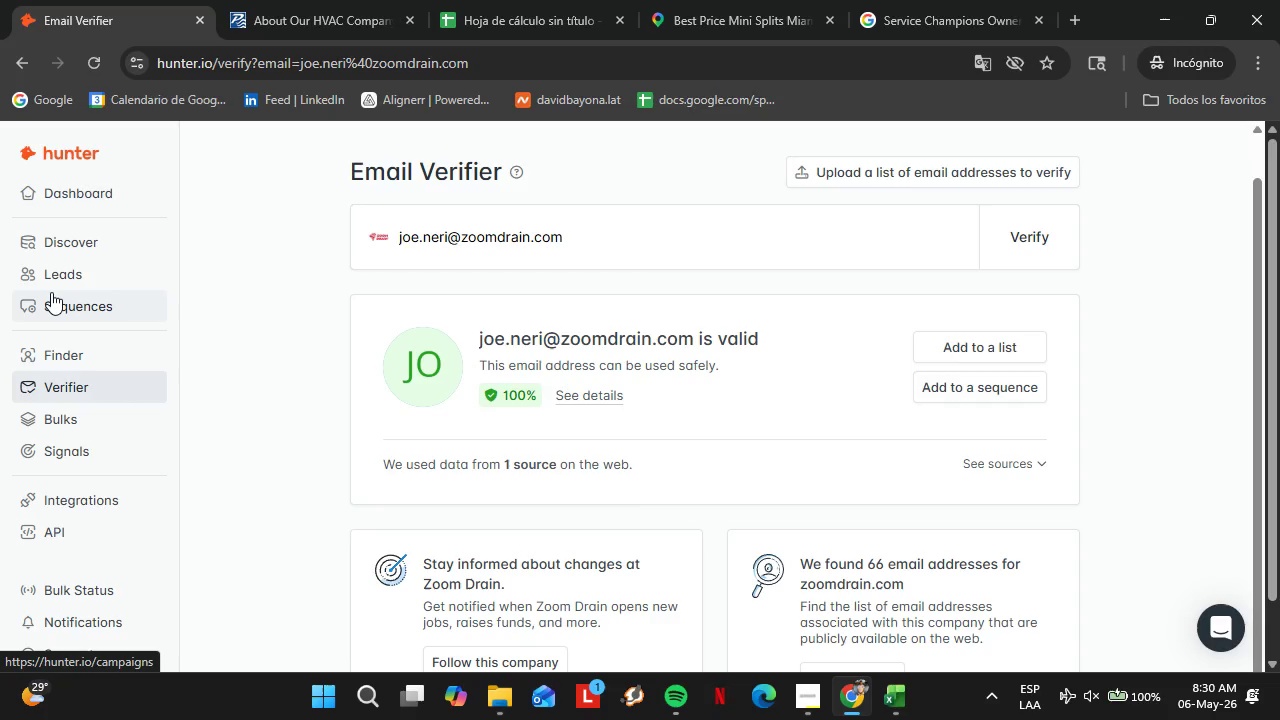 
left_click([67, 271])
 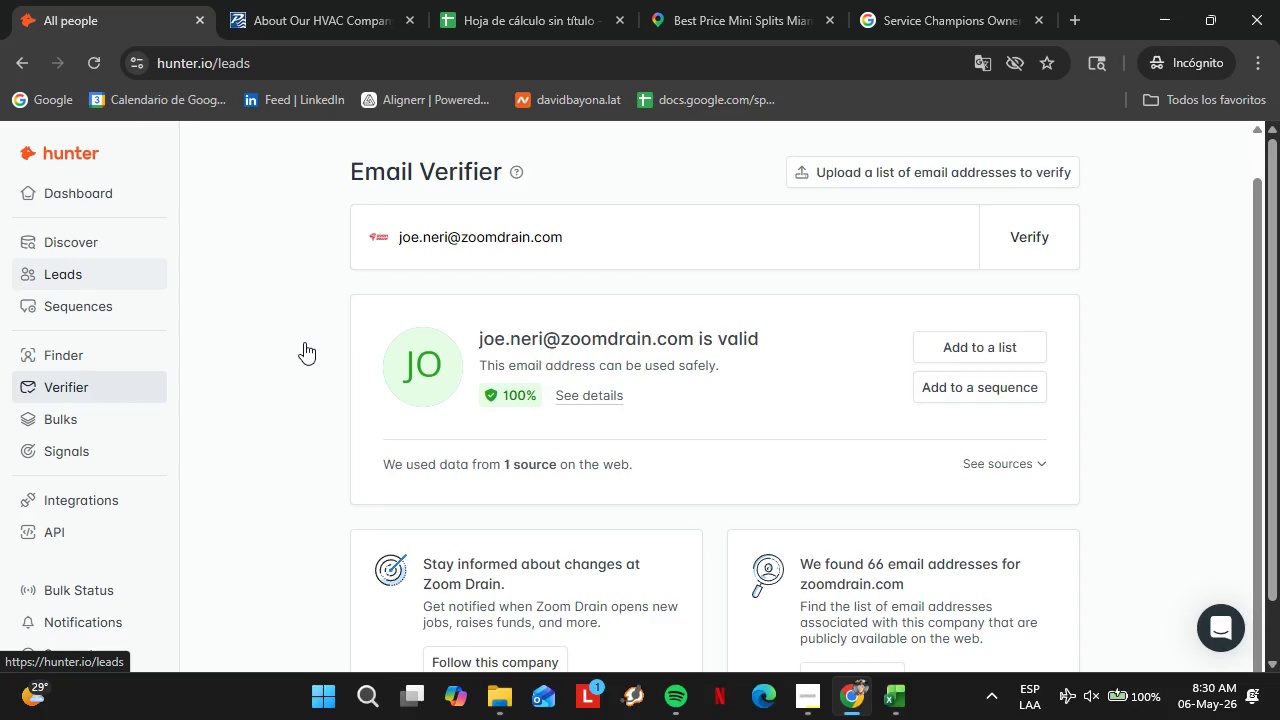 
wait(9.19)
 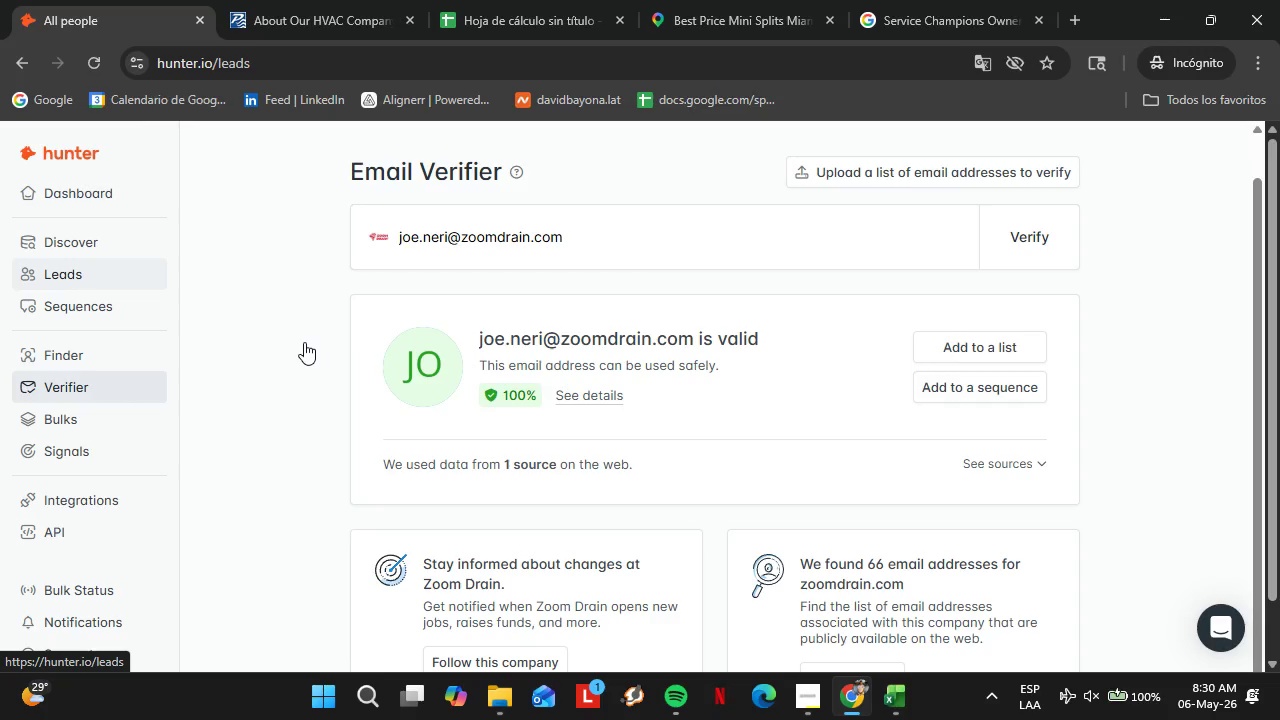 
left_click([210, 536])
 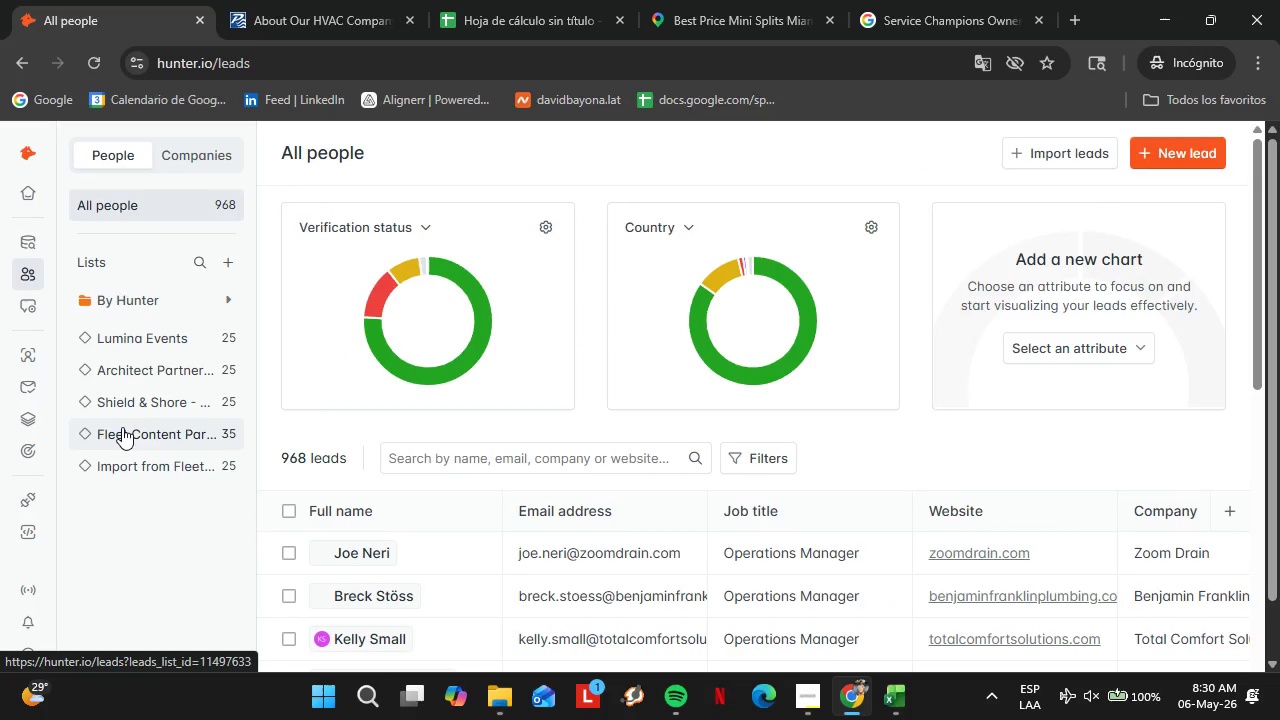 
left_click([122, 427])
 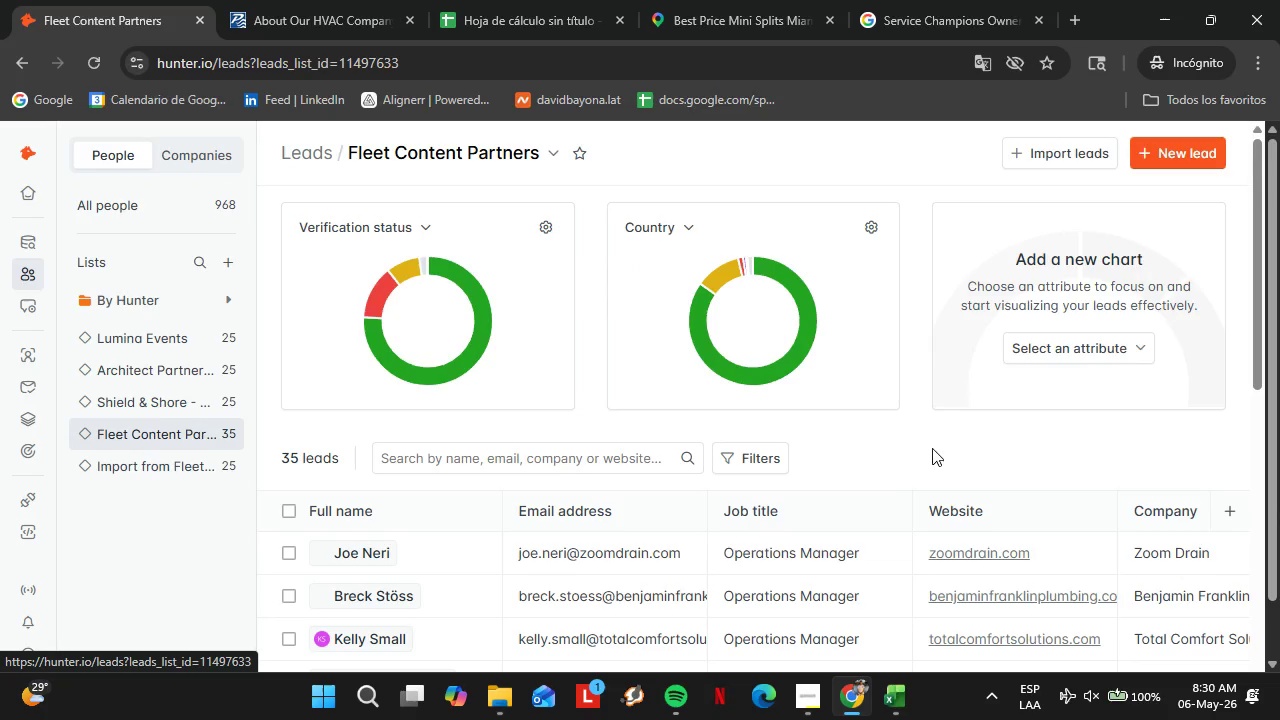 
wait(6.19)
 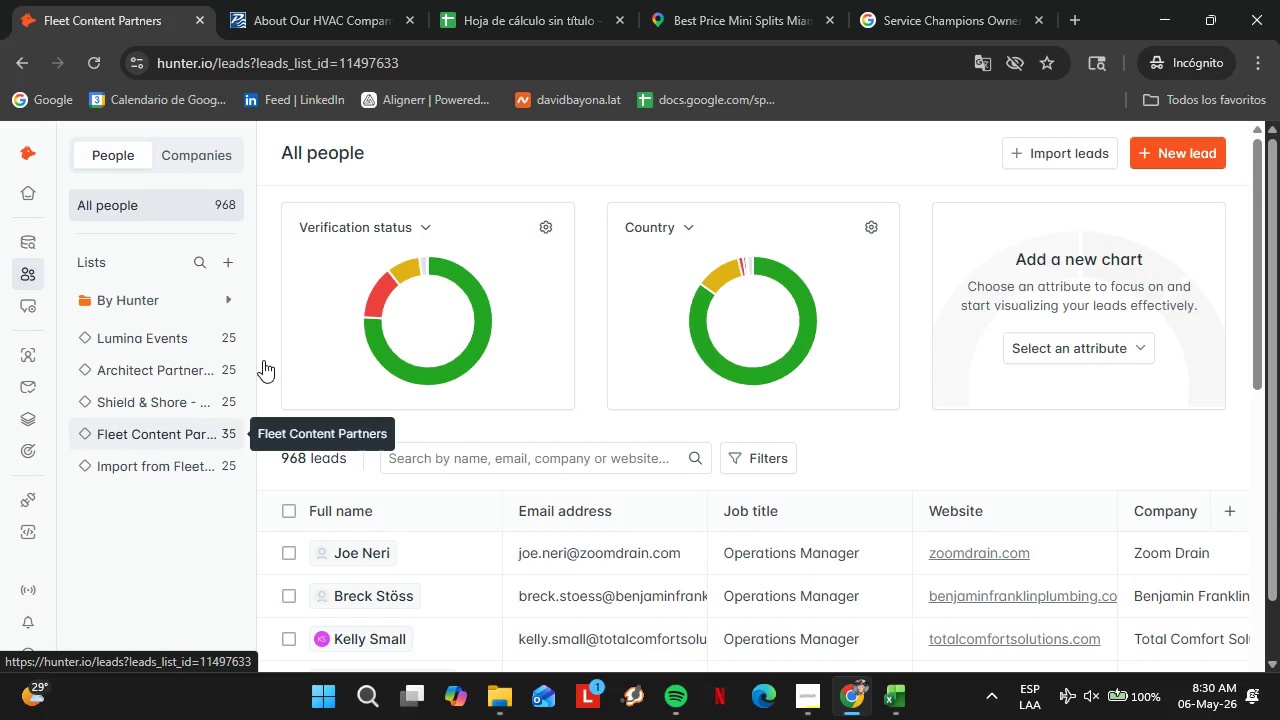 
scroll: coordinate [456, 488], scroll_direction: down, amount: 10.0
 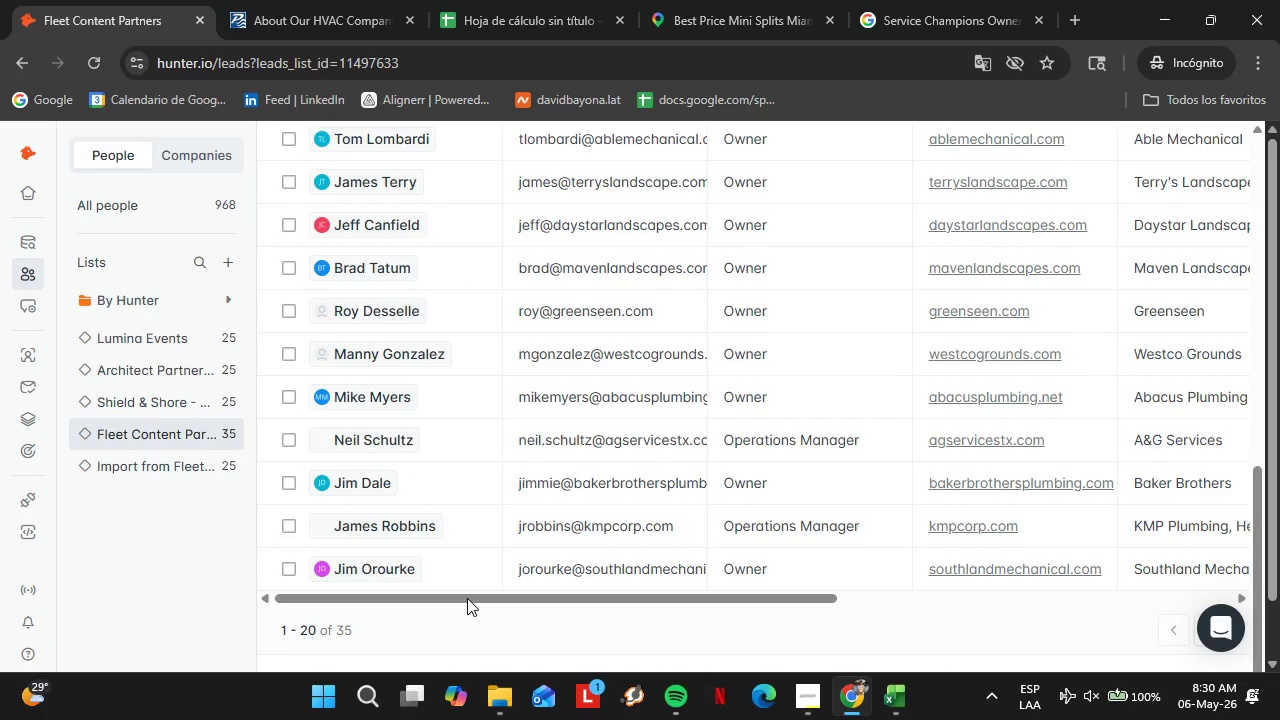 
left_click_drag(start_coordinate=[466, 598], to_coordinate=[999, 591])
 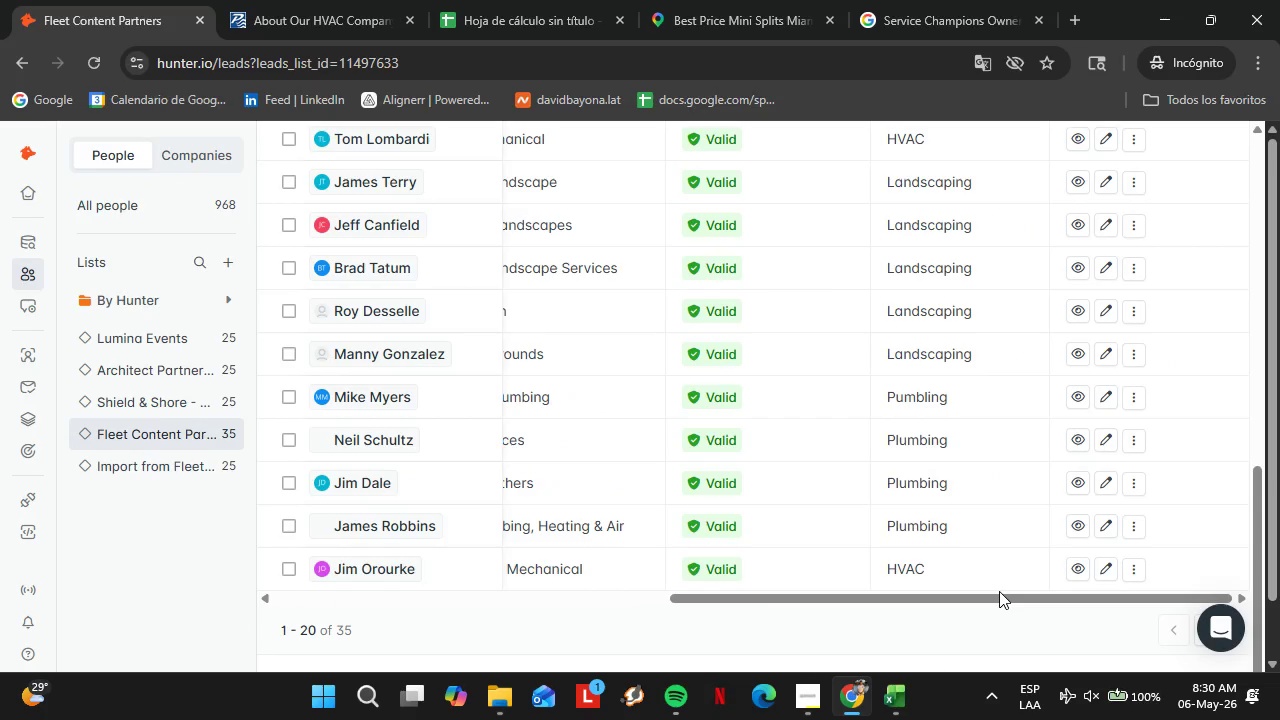 
scroll: coordinate [995, 573], scroll_direction: up, amount: 7.0
 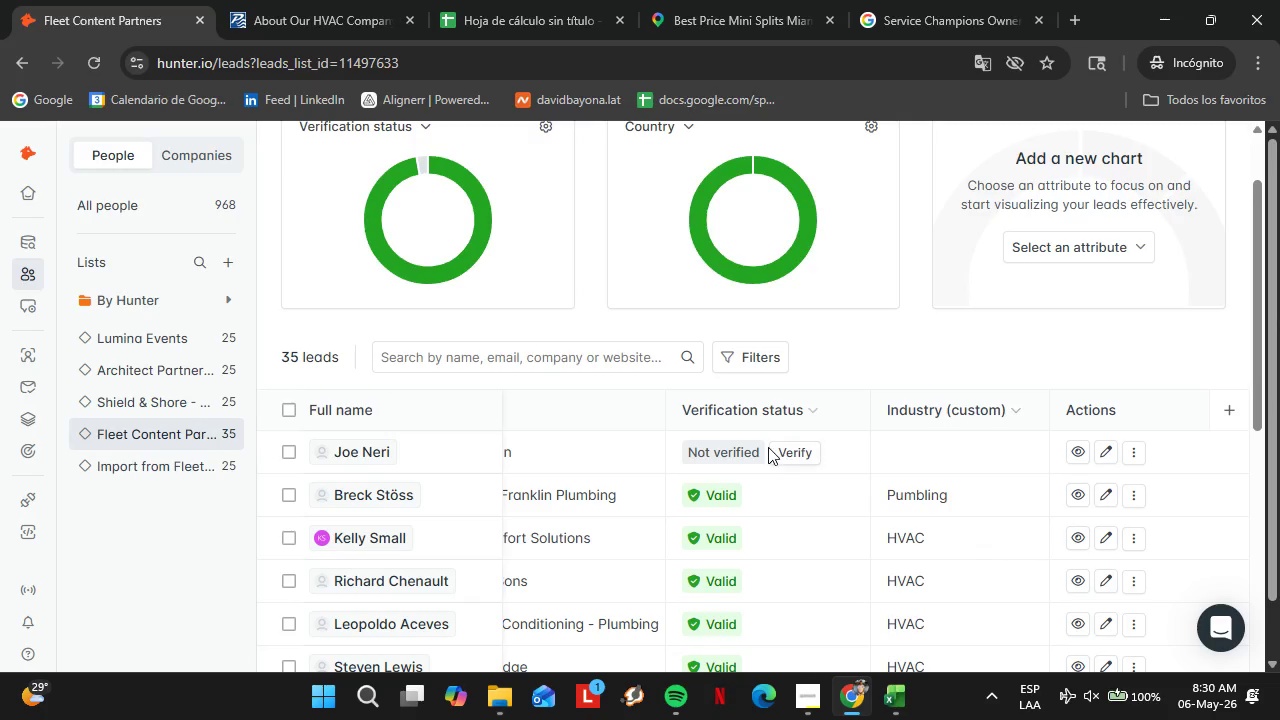 
left_click([785, 447])
 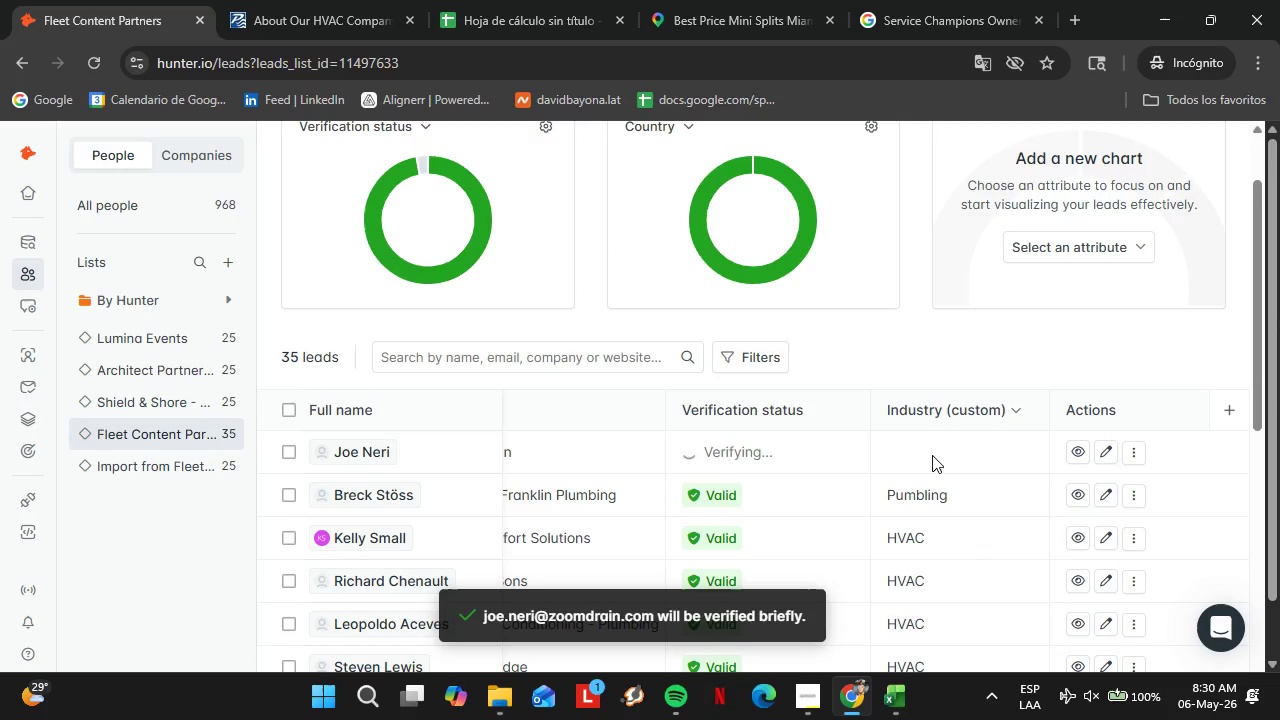 
wait(7.12)
 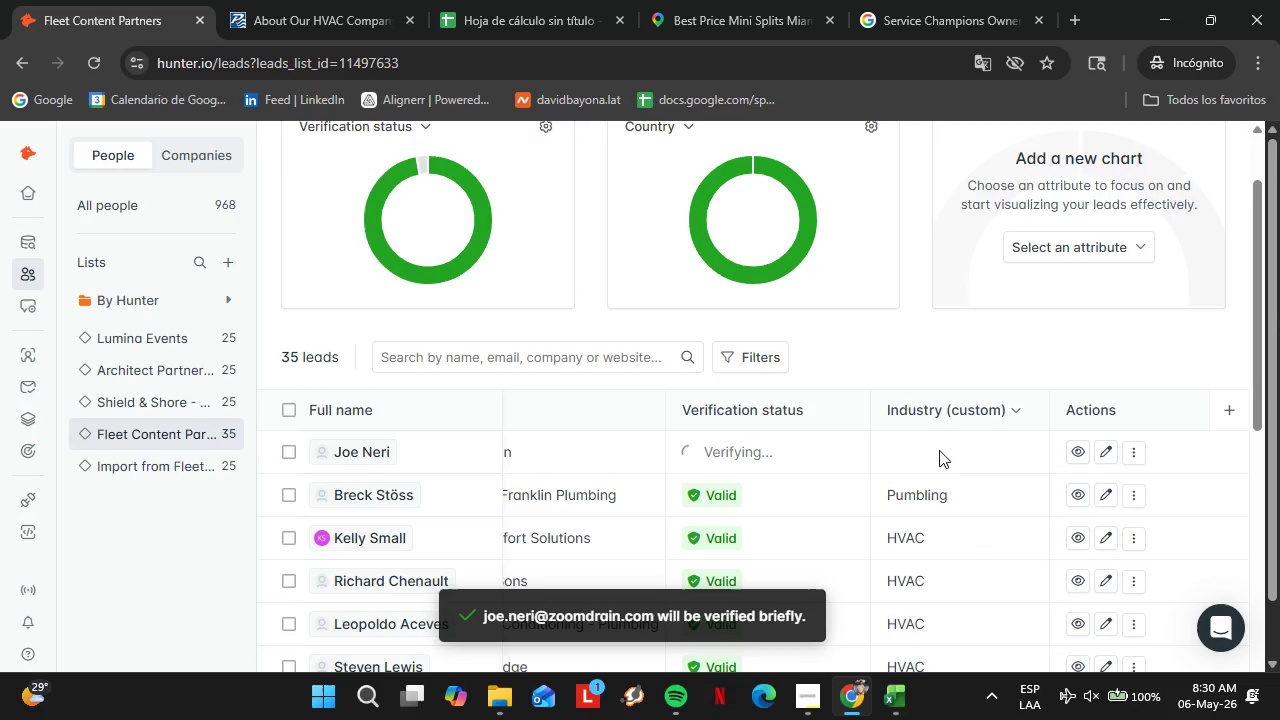 
double_click([932, 455])
 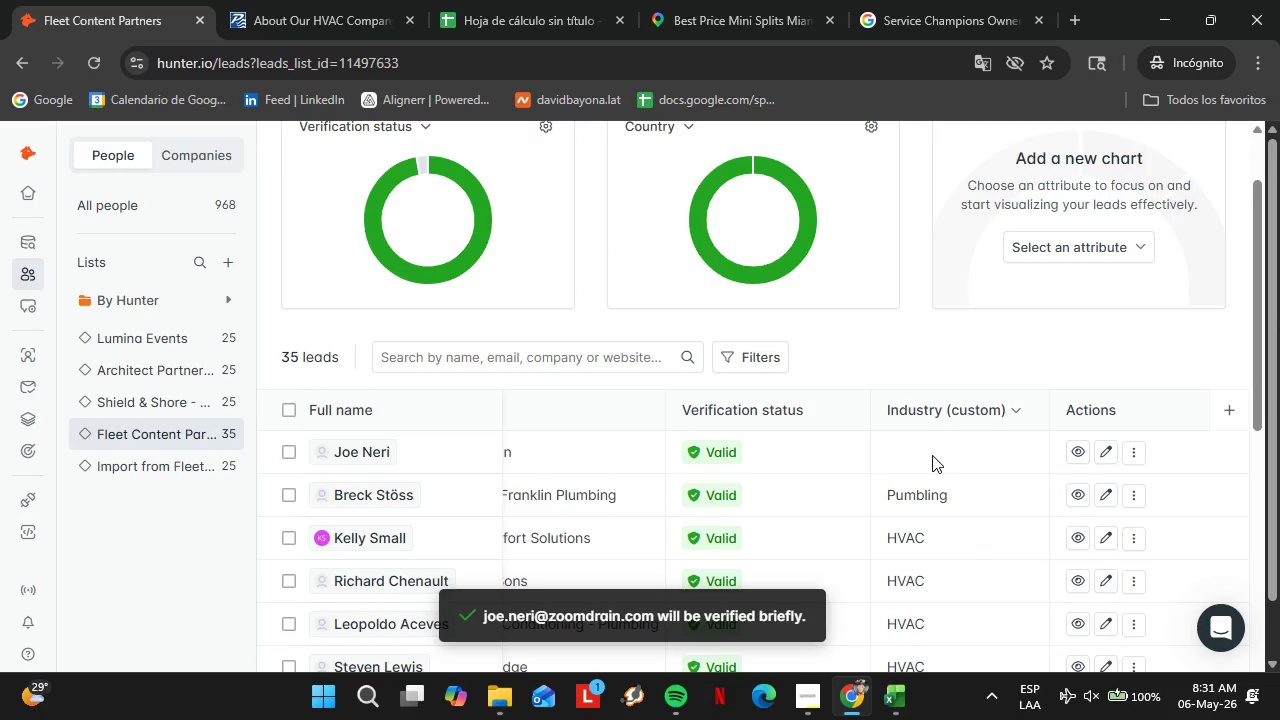 
triple_click([932, 455])
 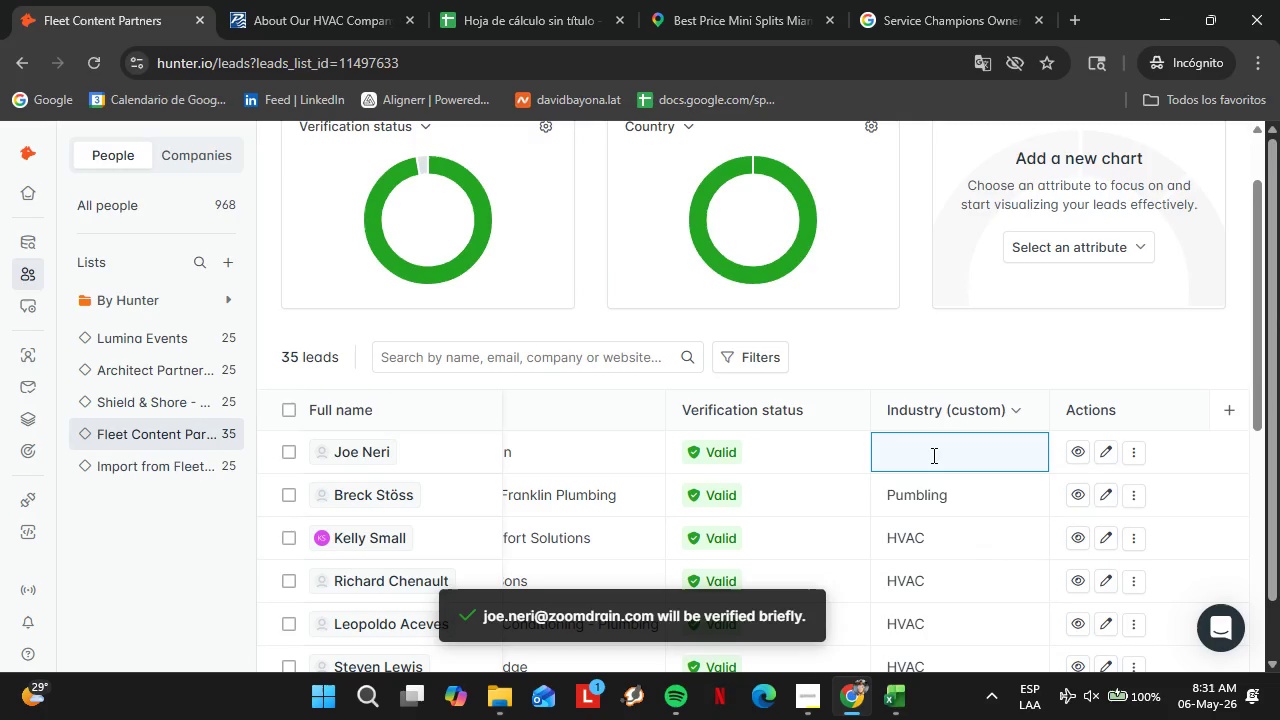 
key(Control+V)
 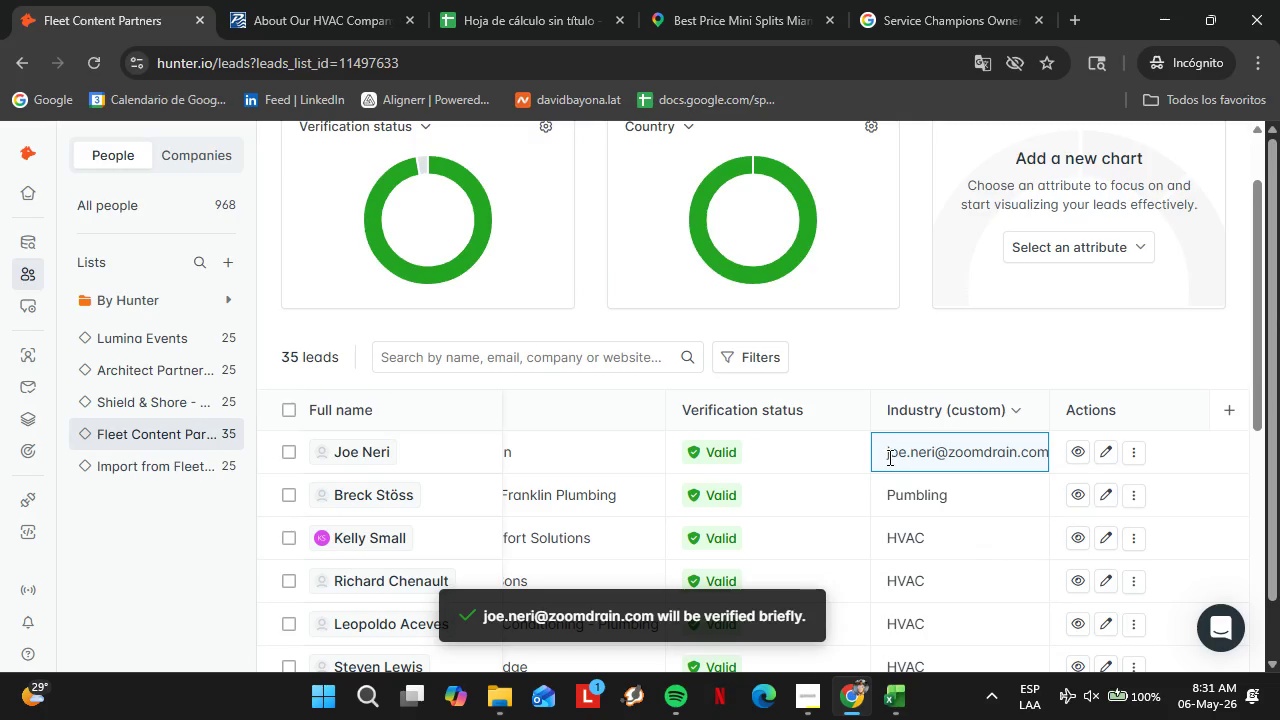 
left_click_drag(start_coordinate=[888, 457], to_coordinate=[1062, 460])
 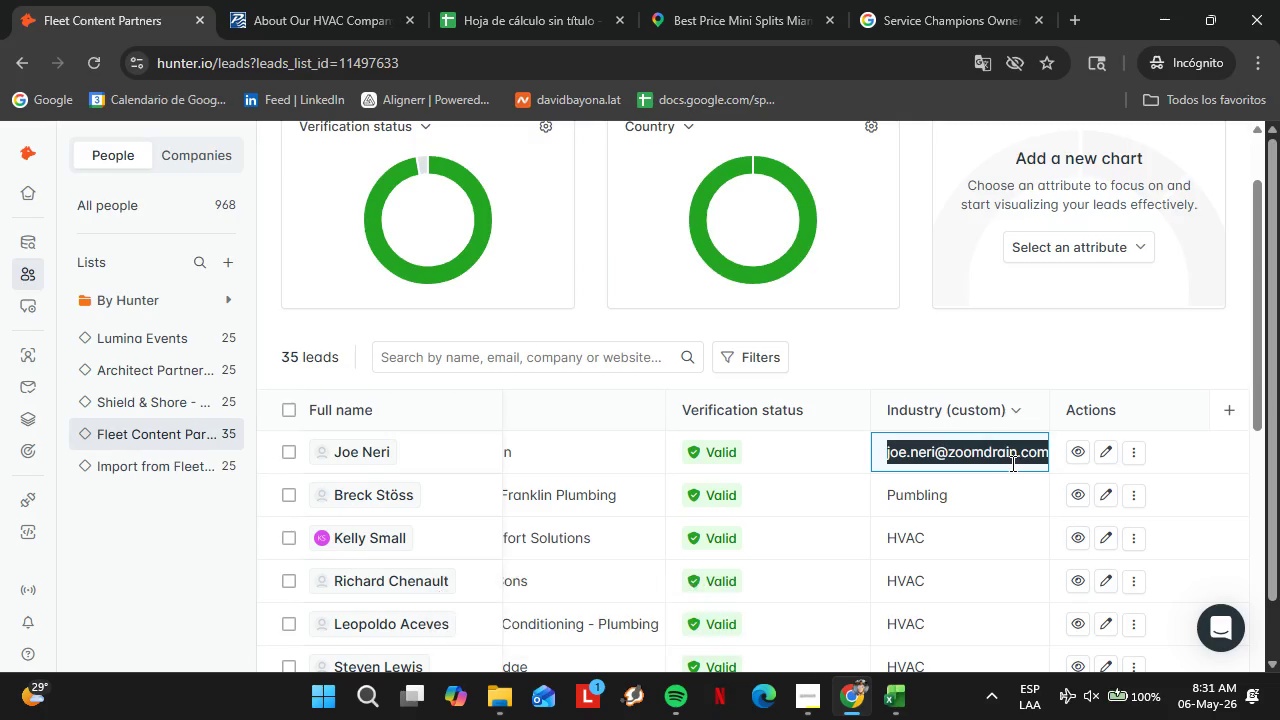 
key(Backspace)
 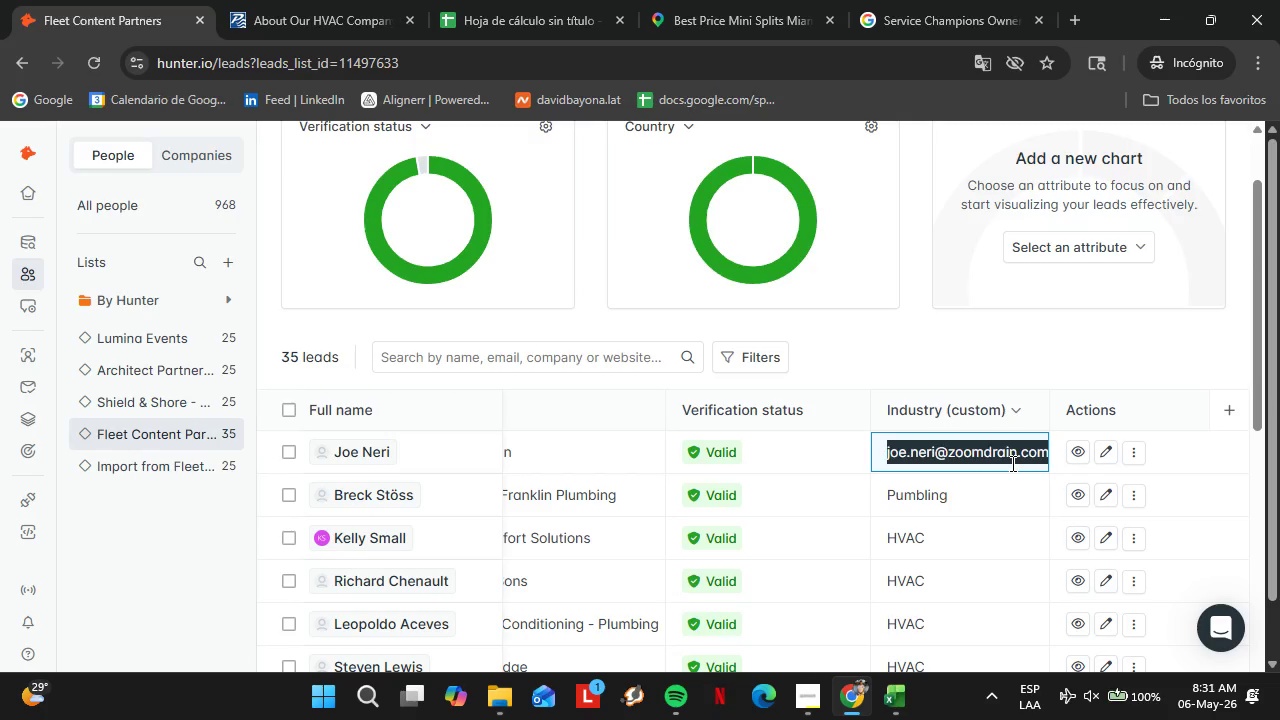 
type(Pl)
key(Backspace)
type(umpling)
 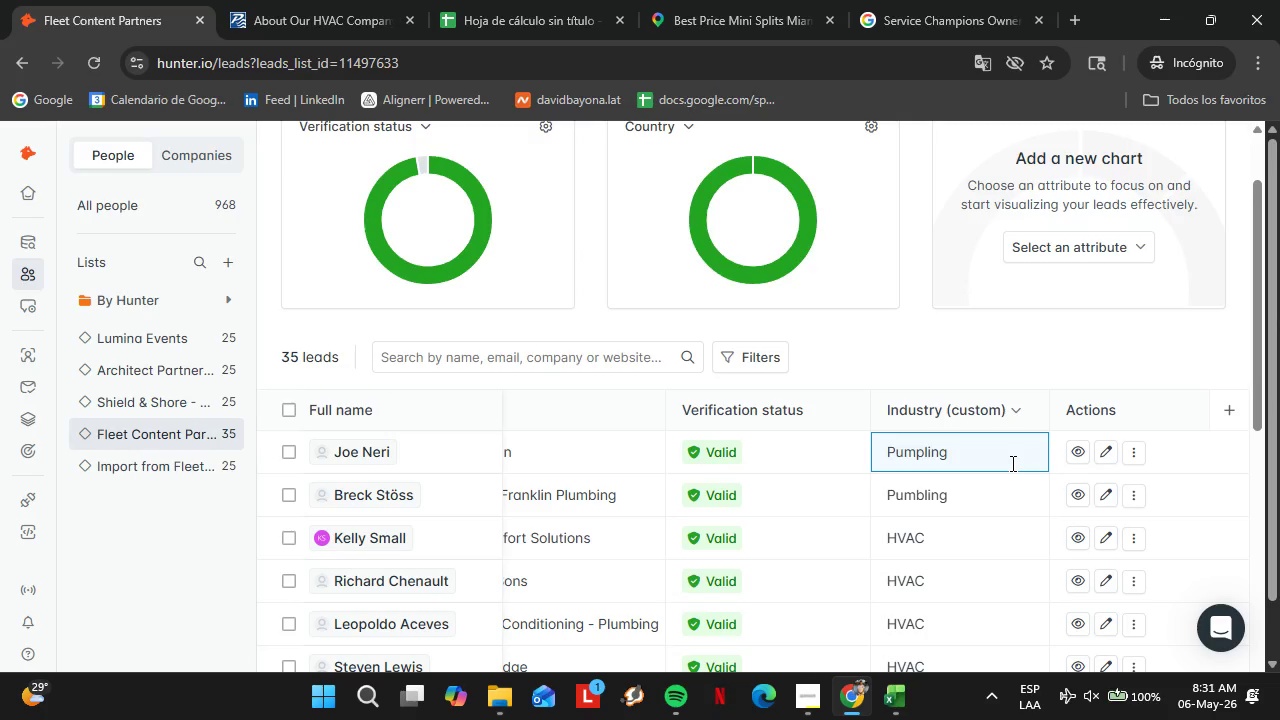 
key(Enter)
 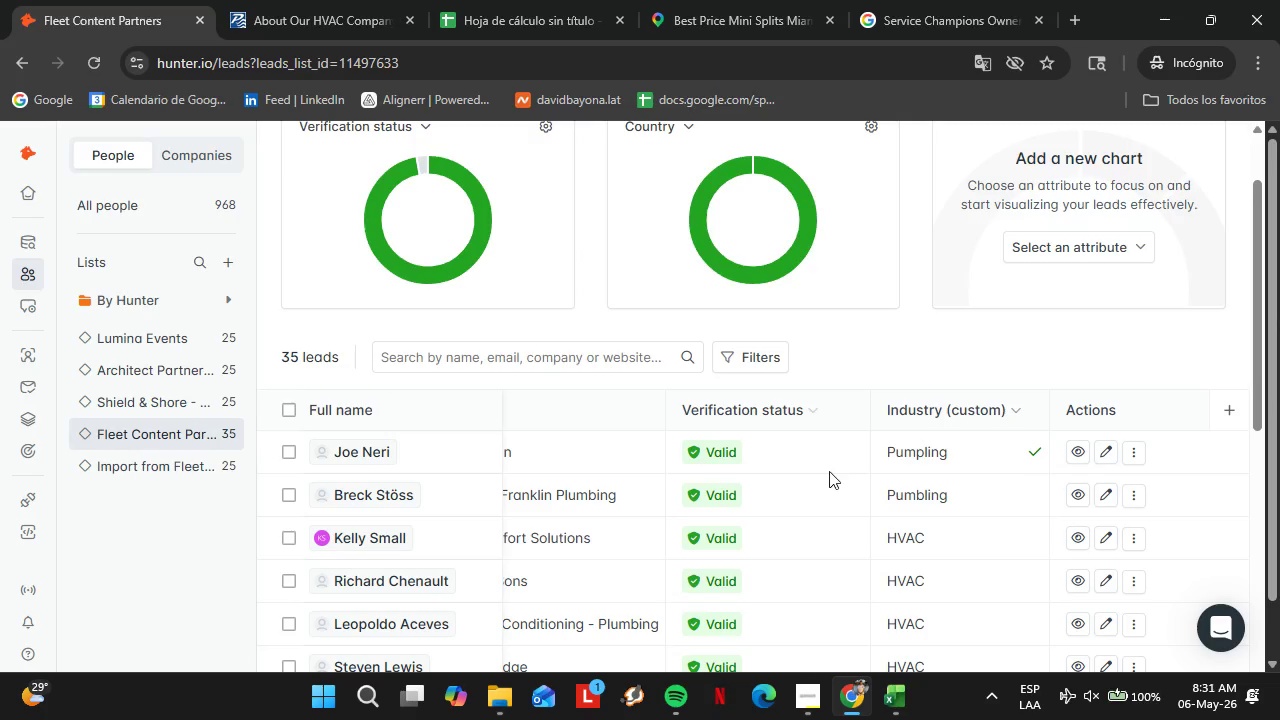 
scroll: coordinate [830, 571], scroll_direction: down, amount: 7.0
 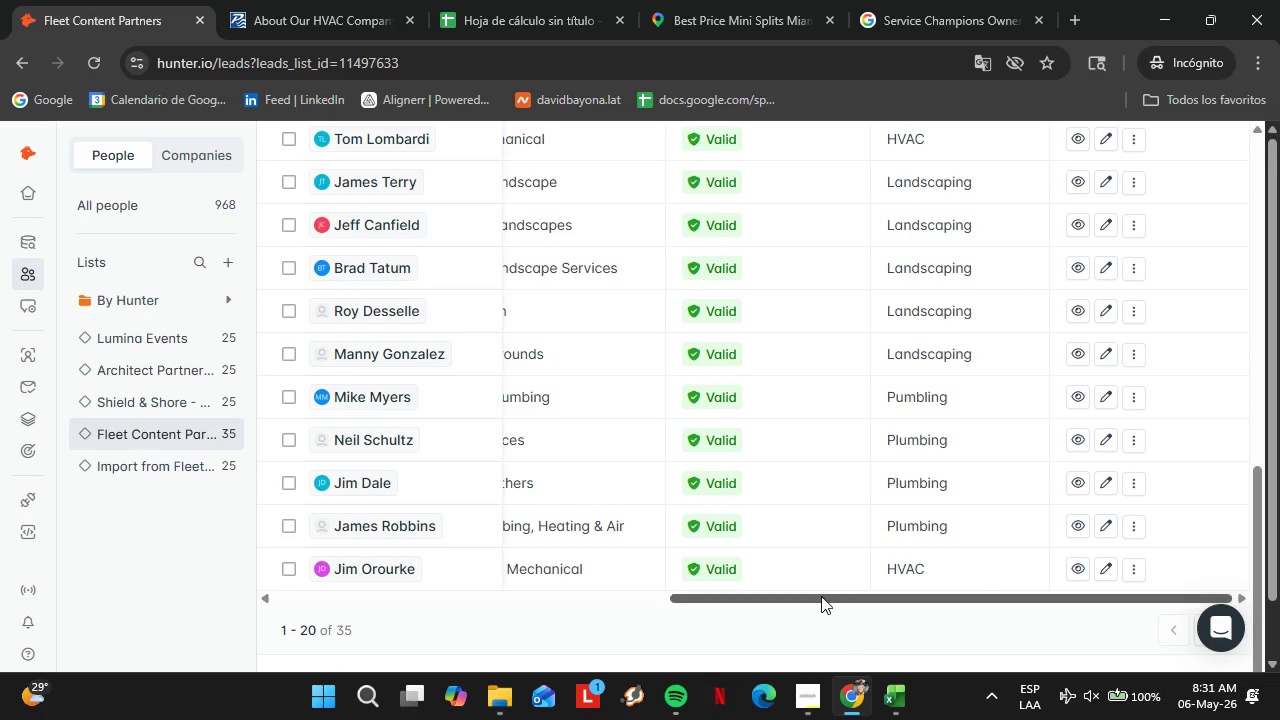 
left_click_drag(start_coordinate=[820, 595], to_coordinate=[358, 607])
 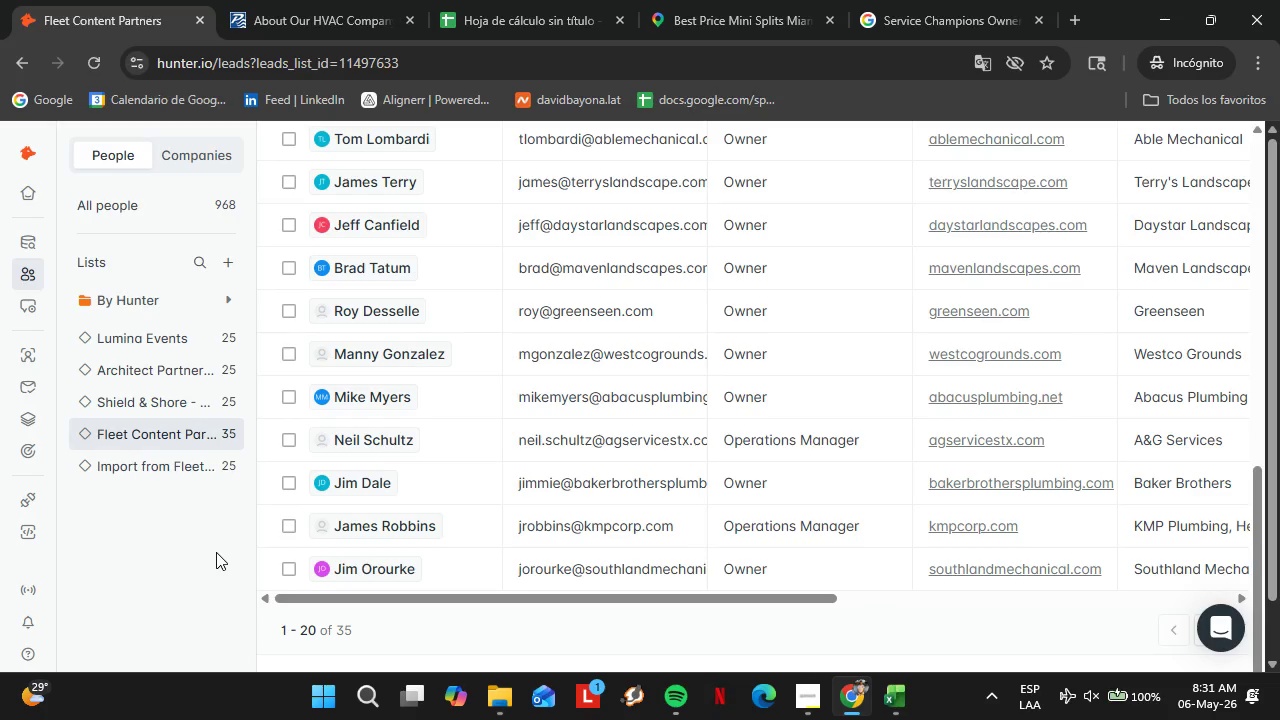 
scroll: coordinate [268, 520], scroll_direction: up, amount: 9.0
 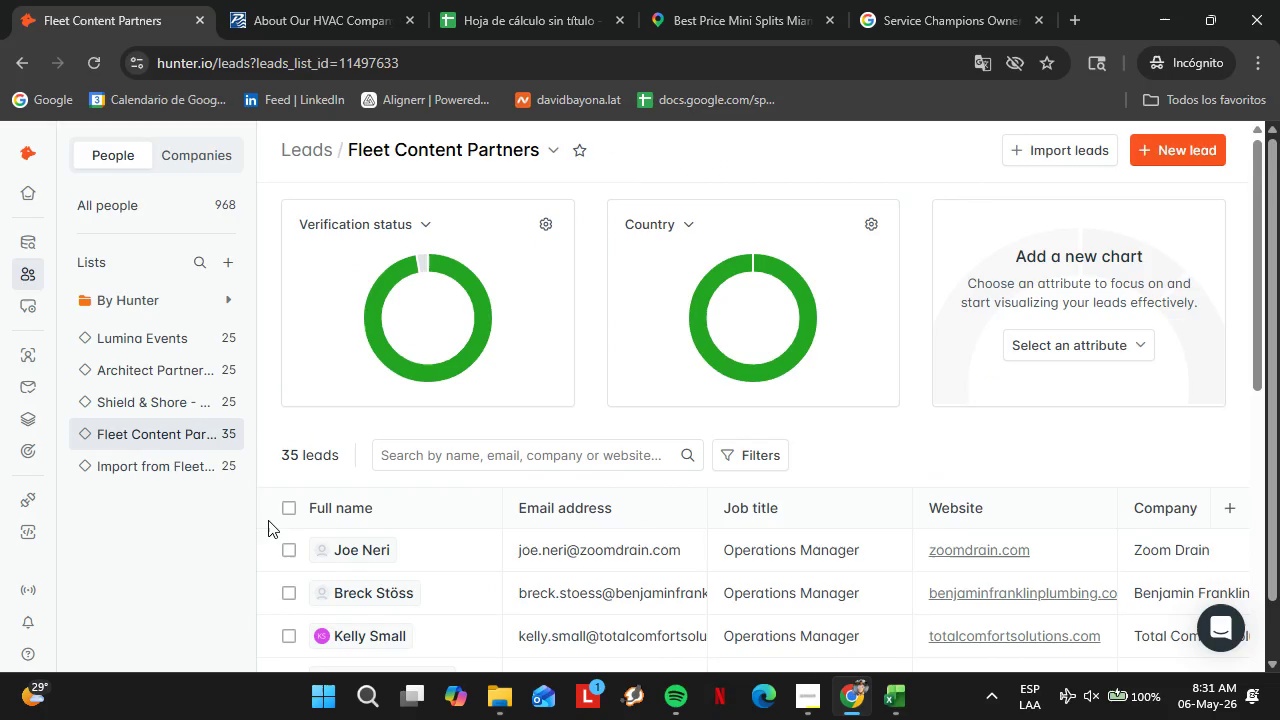 
scroll: coordinate [283, 531], scroll_direction: down, amount: 11.0
 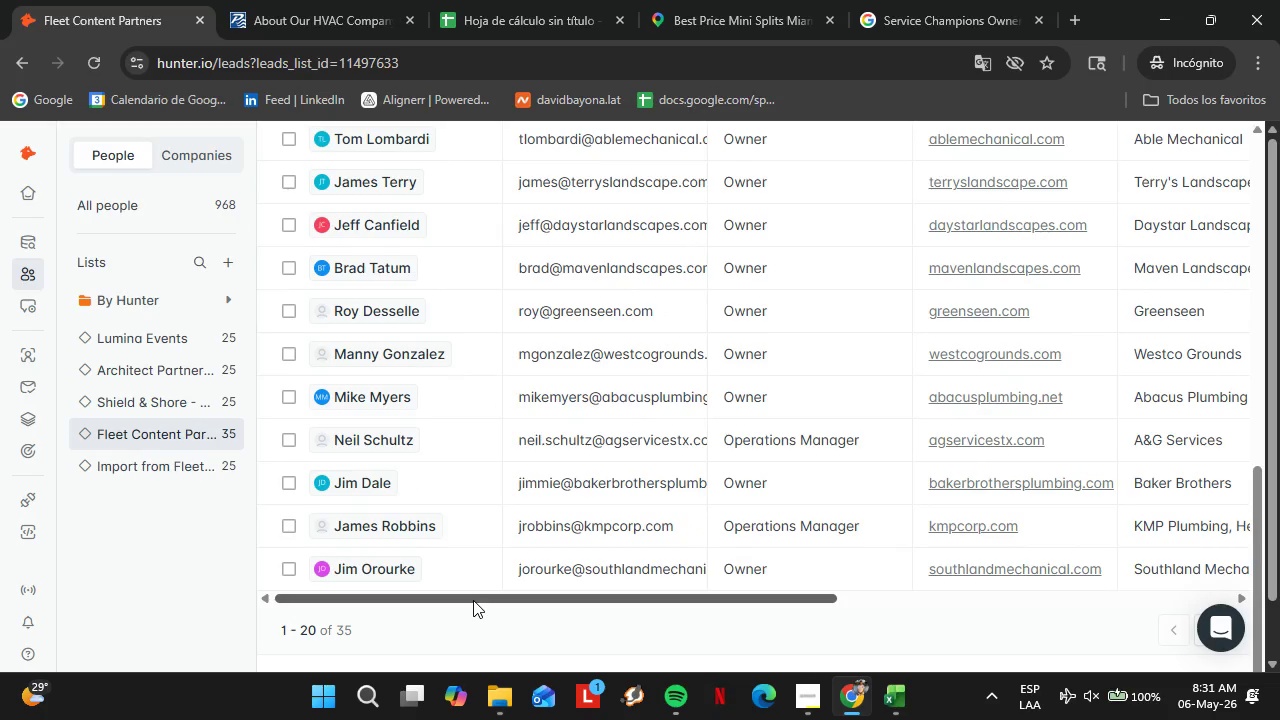 
left_click_drag(start_coordinate=[472, 598], to_coordinate=[878, 603])
 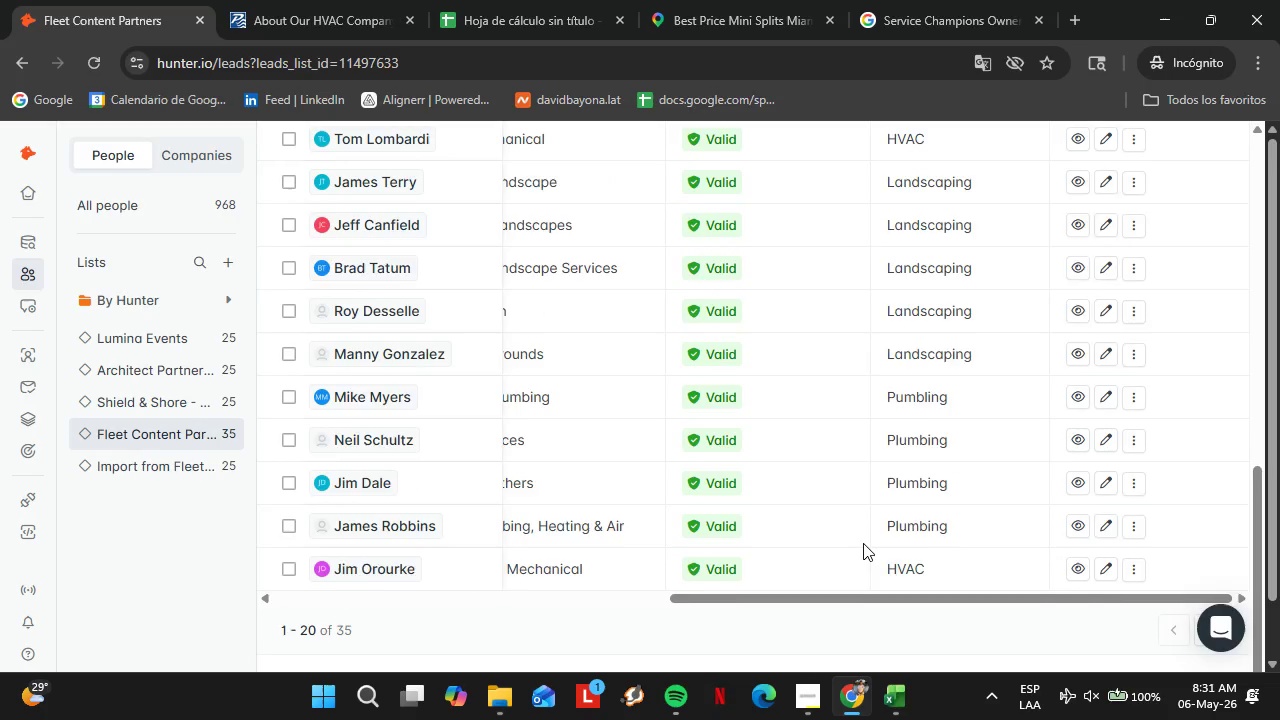 
scroll: coordinate [863, 543], scroll_direction: up, amount: 6.0
 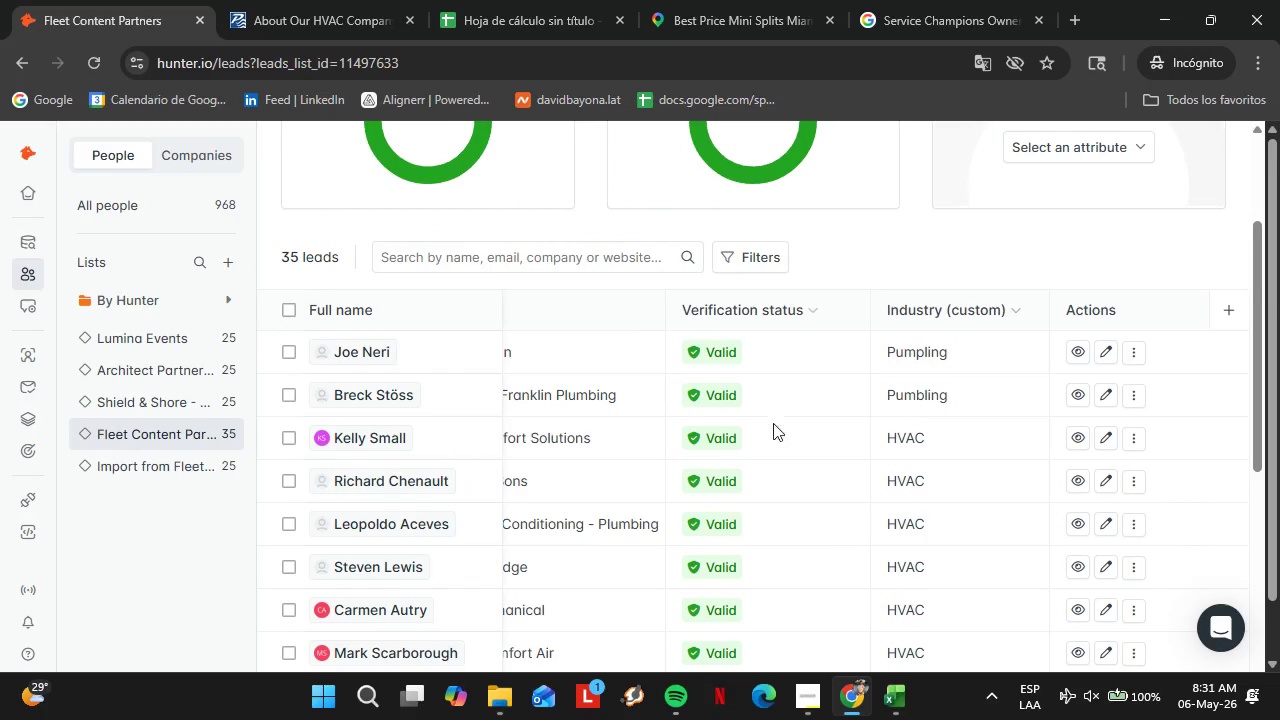 
left_click_drag(start_coordinate=[861, 531], to_coordinate=[677, 531])
 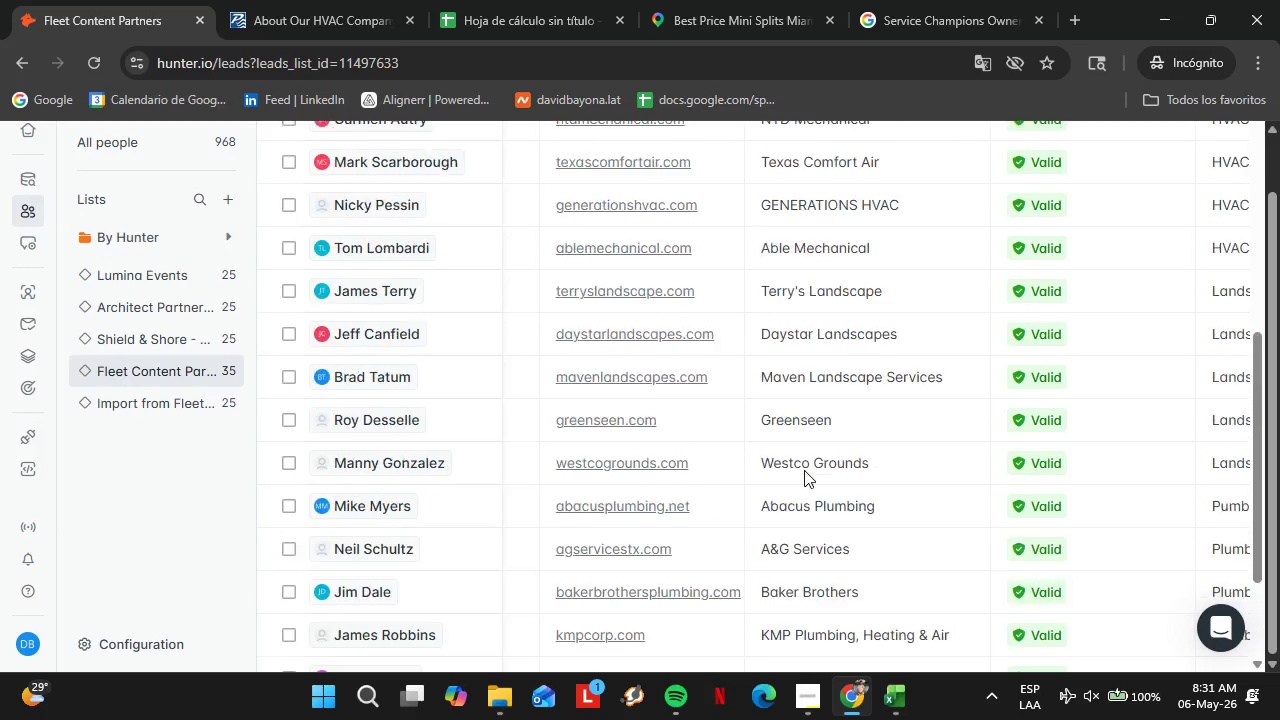 
scroll: coordinate [804, 488], scroll_direction: down, amount: 16.0
 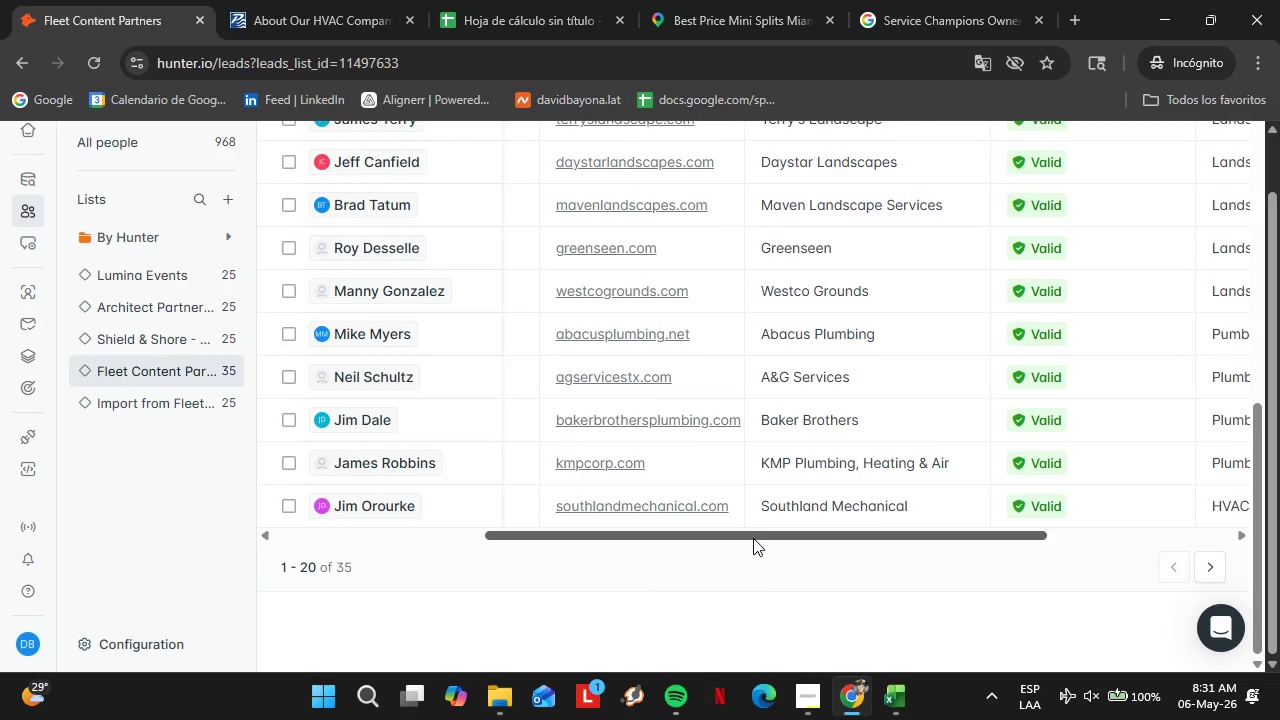 
left_click_drag(start_coordinate=[753, 538], to_coordinate=[431, 541])
 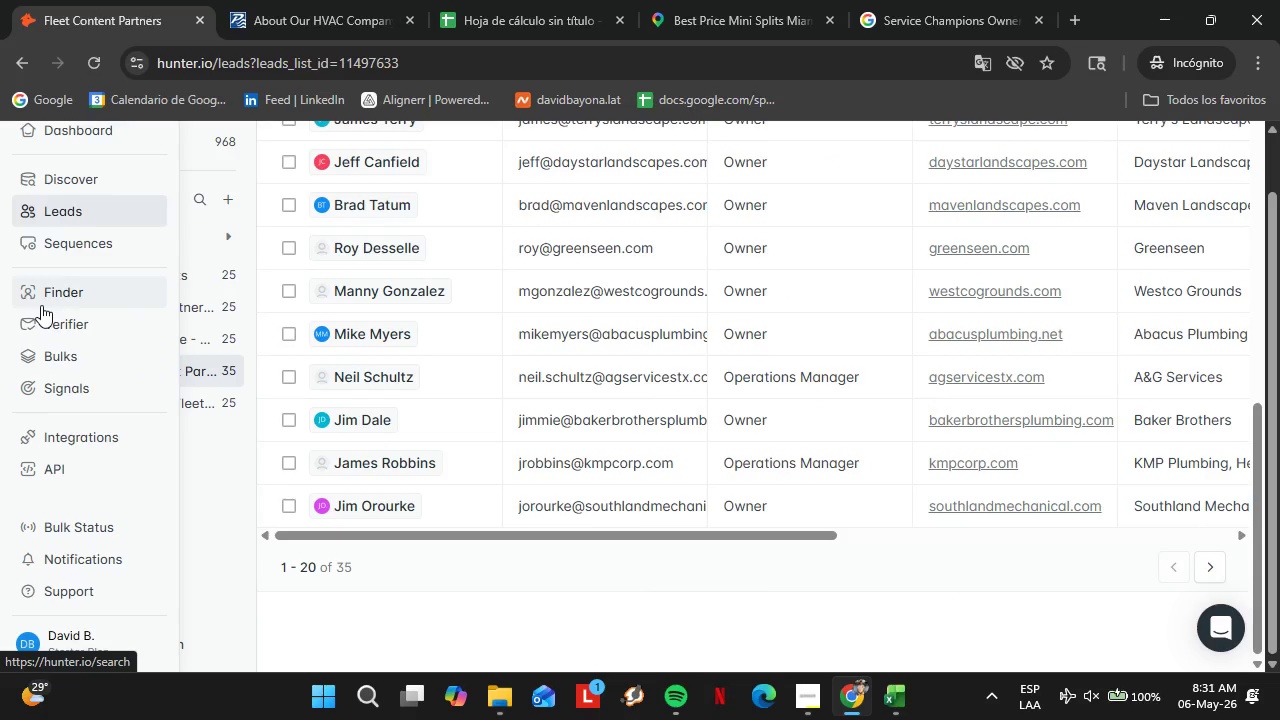 
left_click([42, 298])
 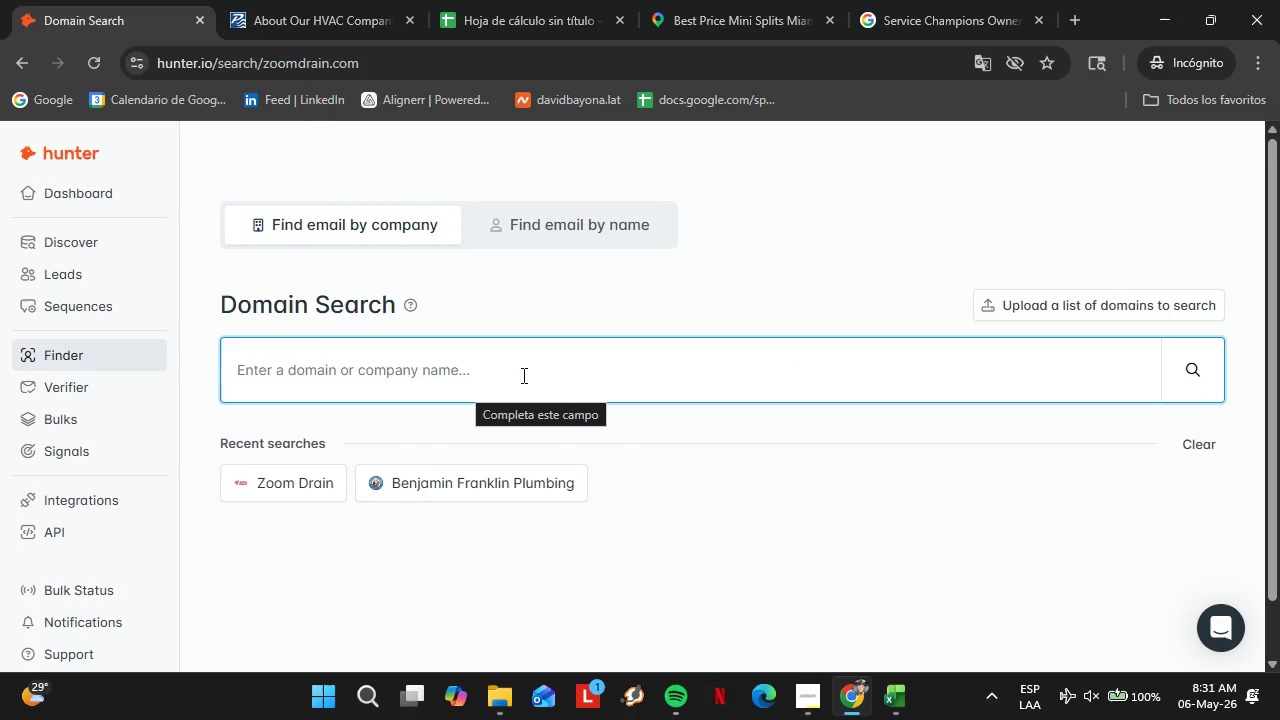 
wait(6.59)
 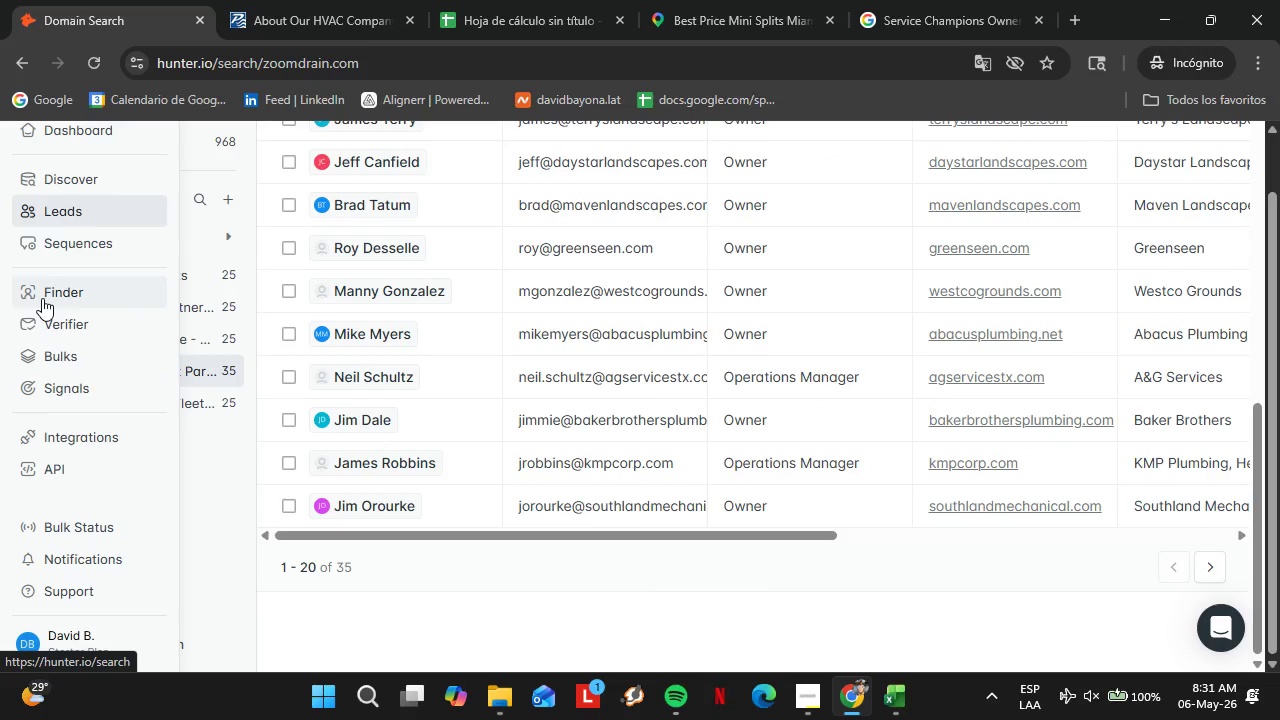 
type(lentherm.com)
 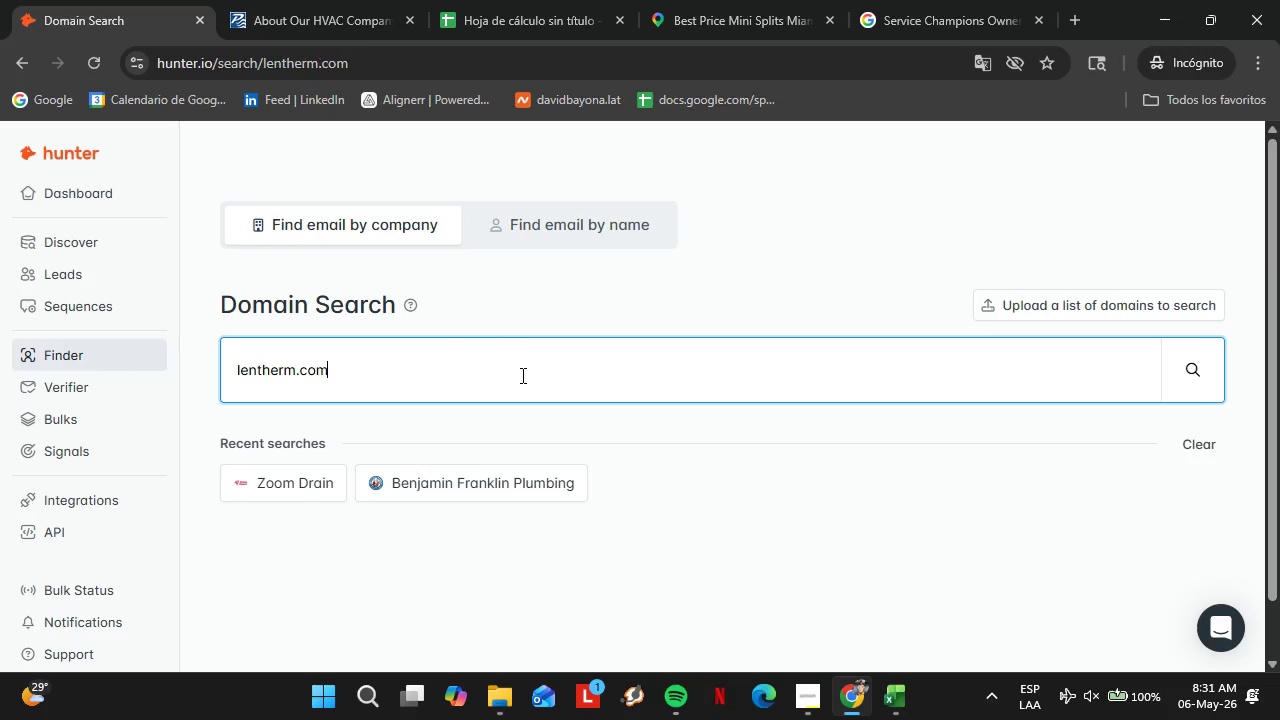 
key(Enter)
 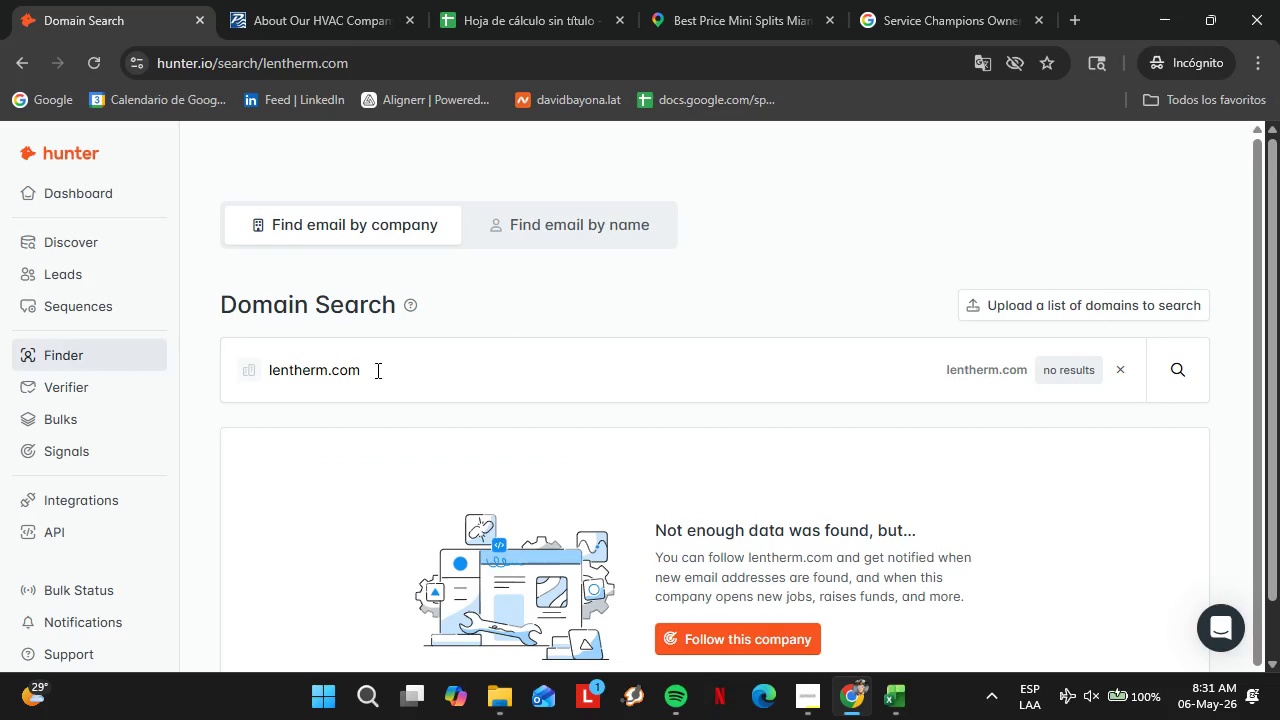 
double_click([361, 370])
 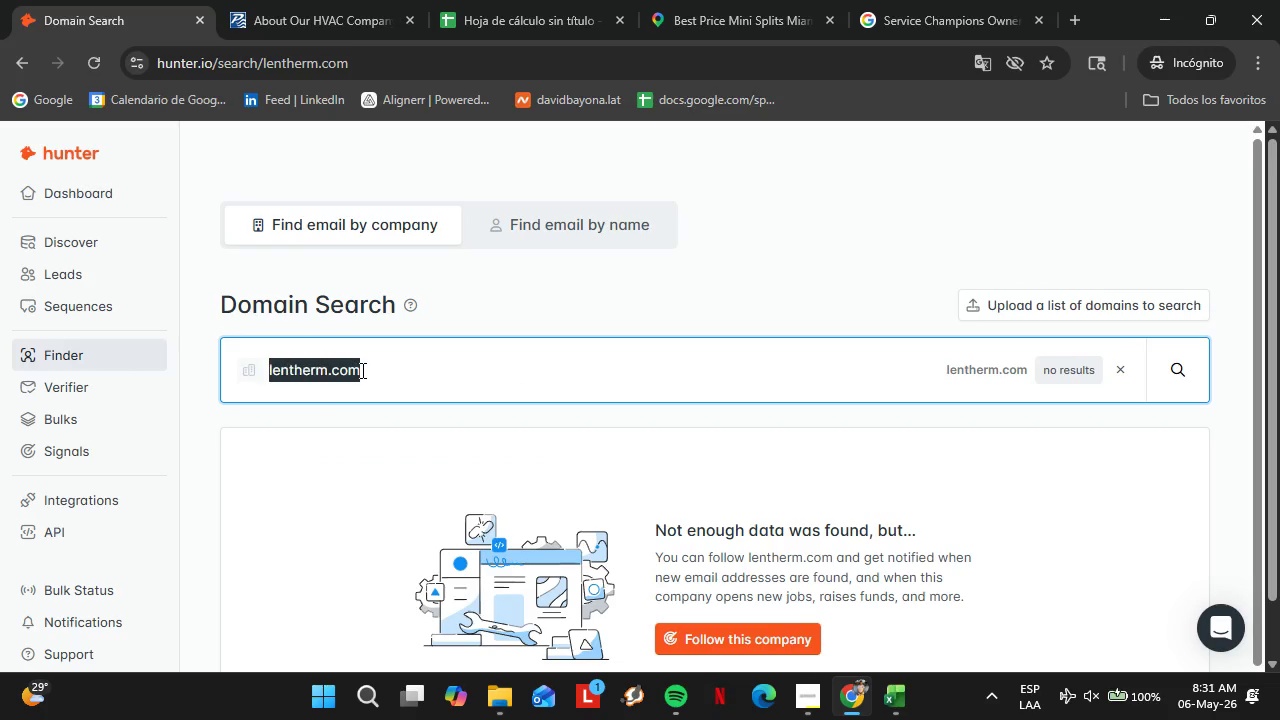 
triple_click([361, 370])
 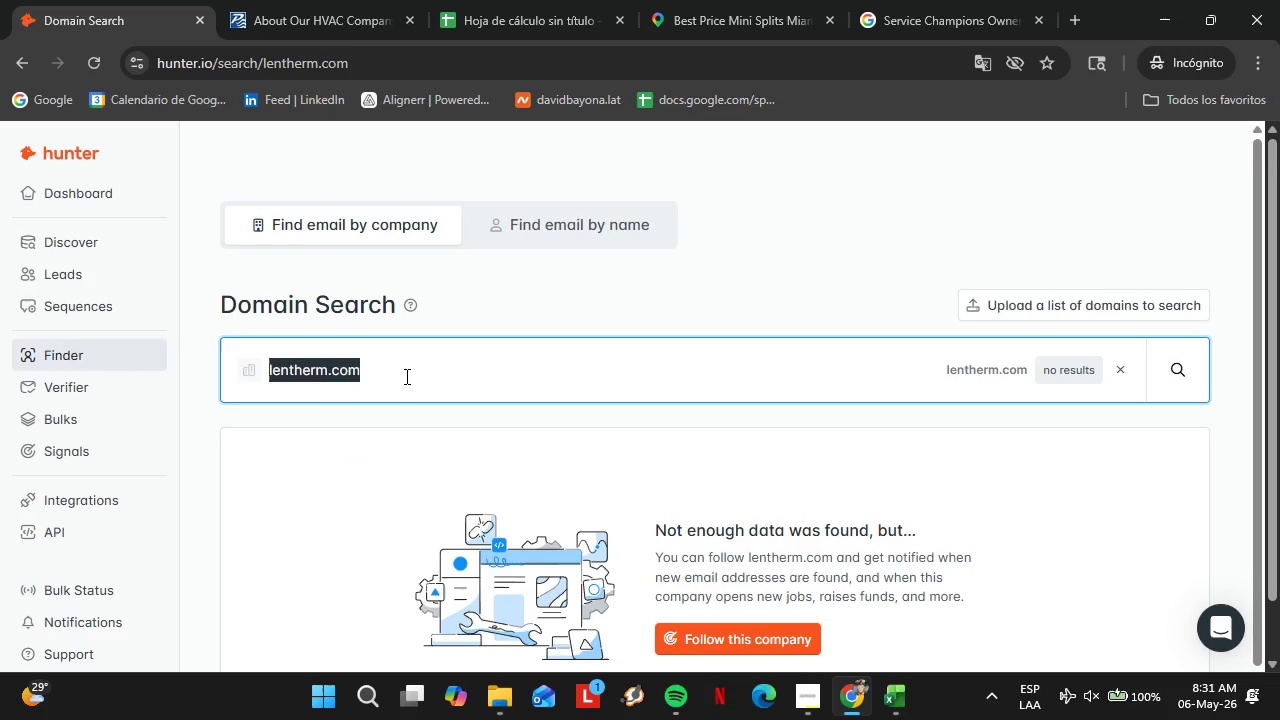 
type(allcity)
 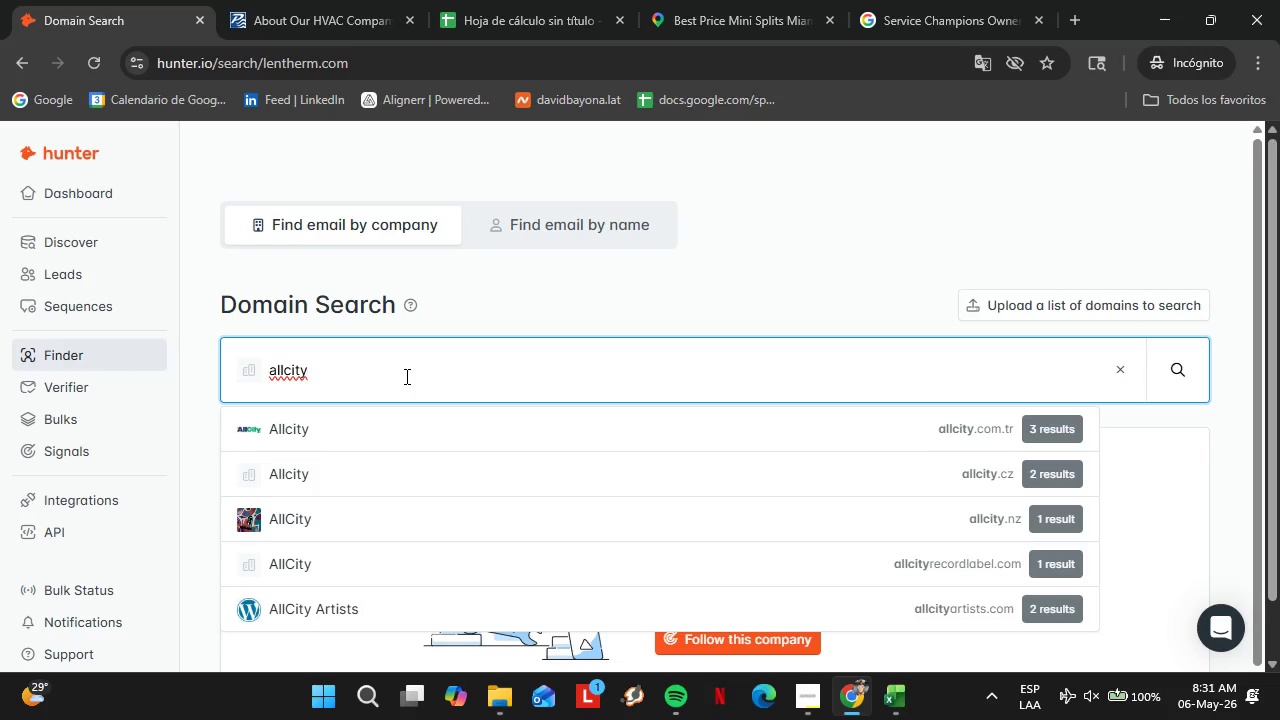 
type(plumbing.com)
 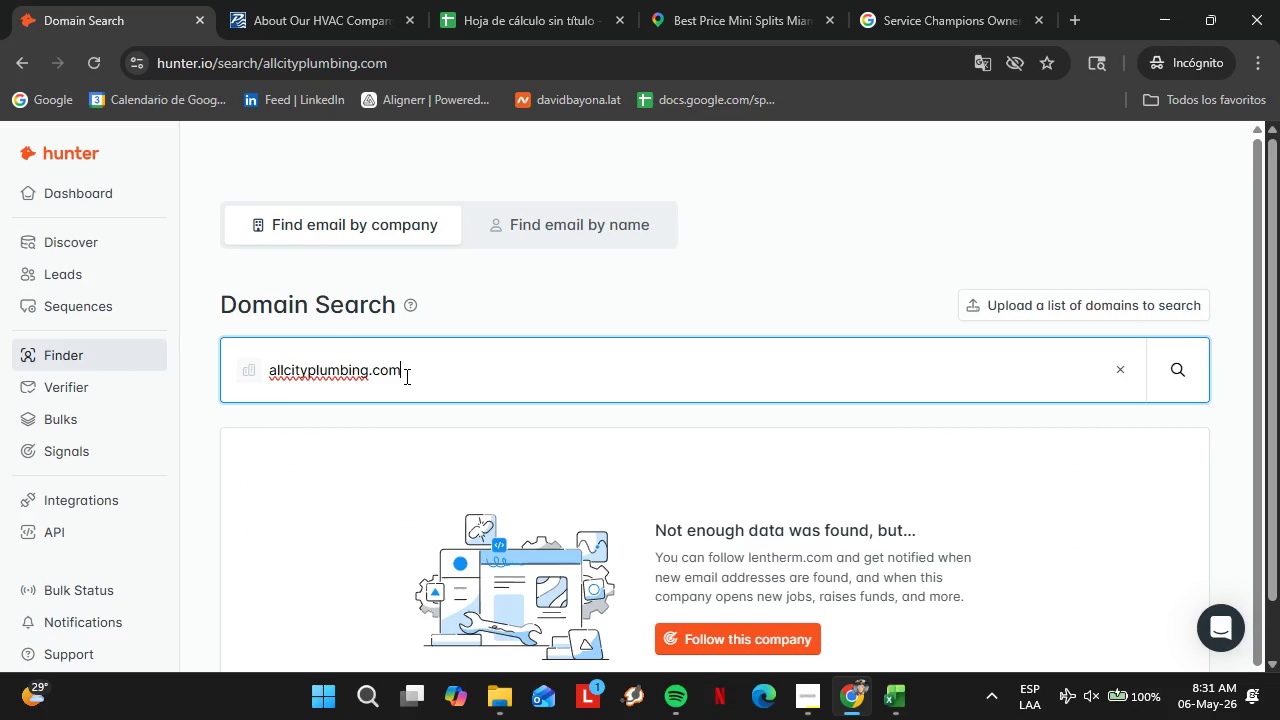 
key(Enter)
 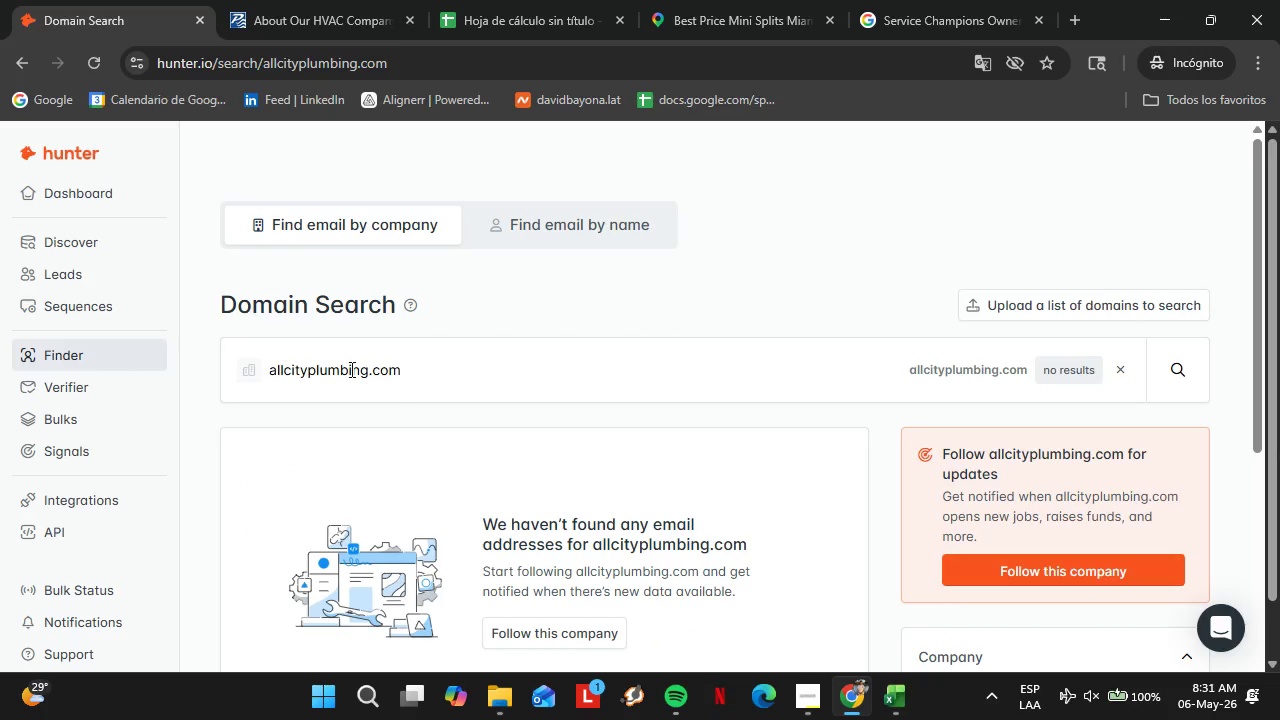 
double_click([350, 369])
 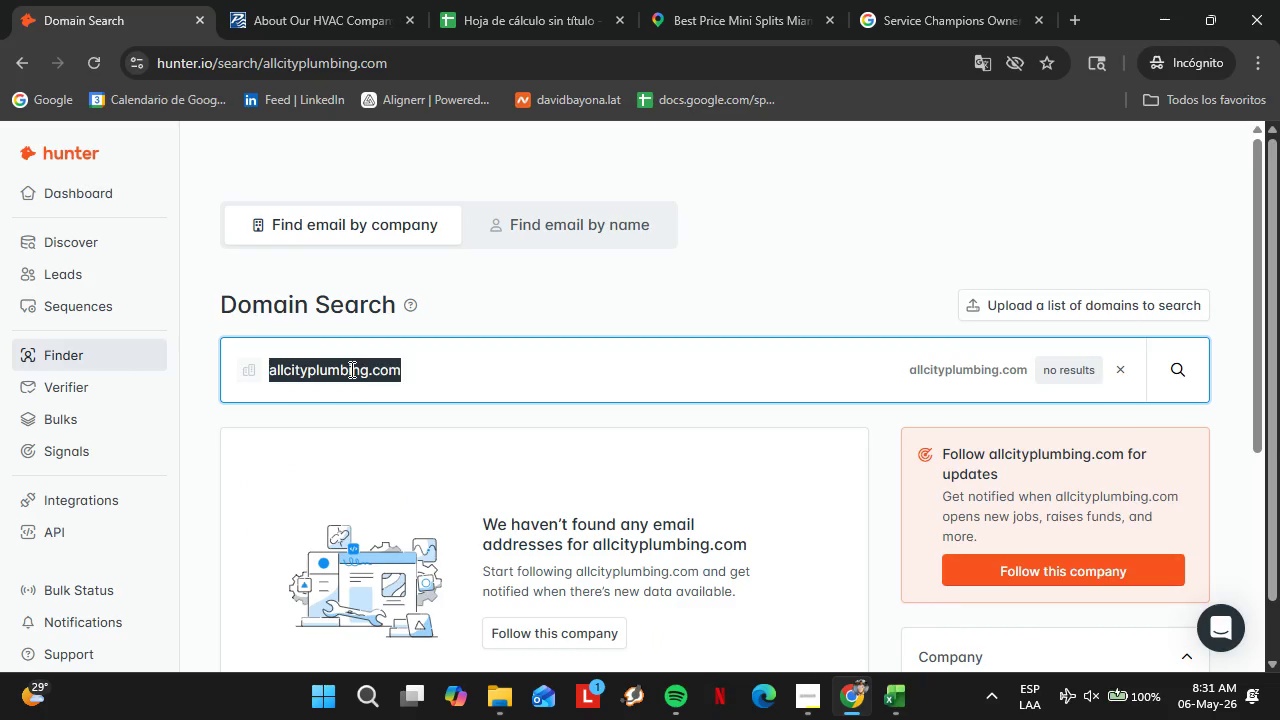 
triple_click([350, 369])
 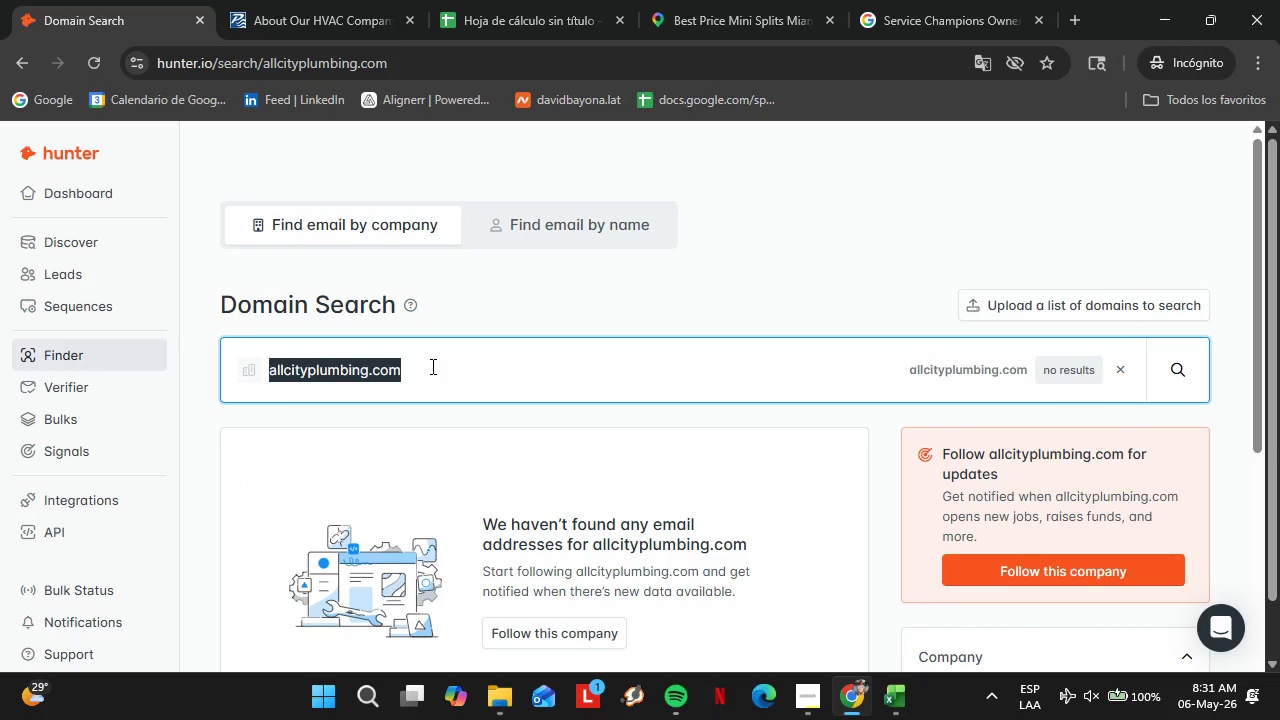 
type(americanplumbingco.com)
 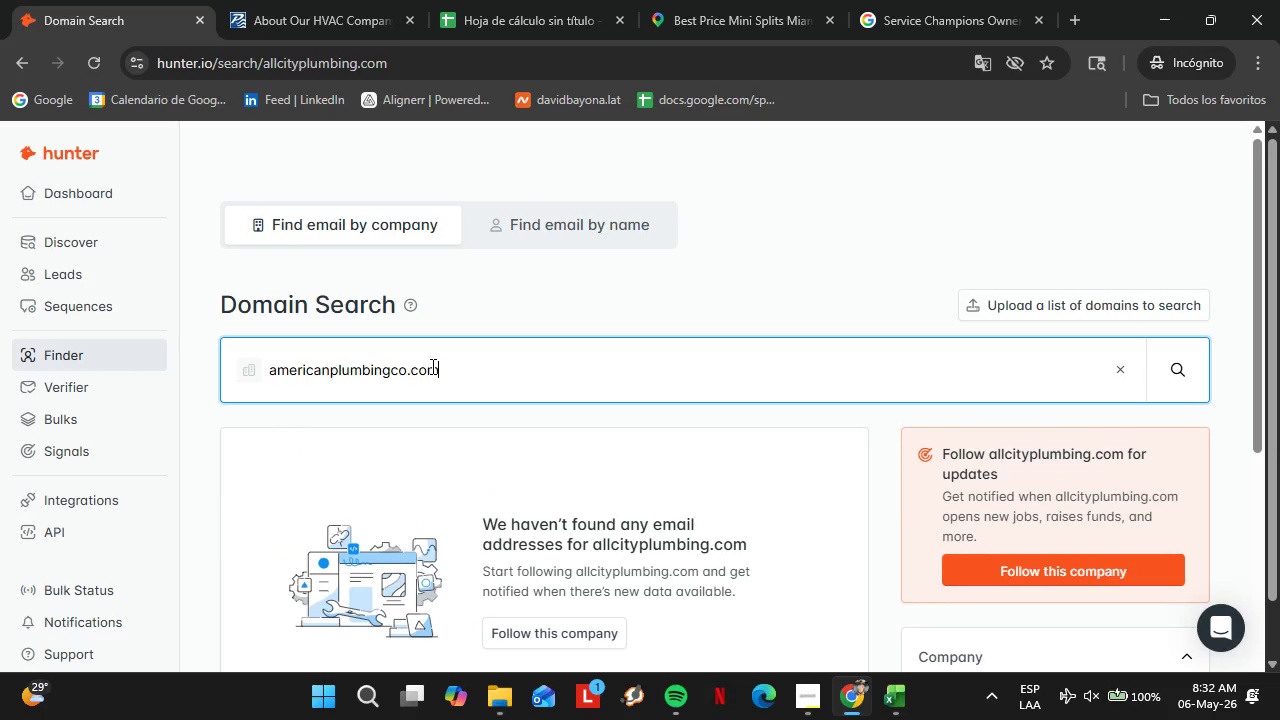 
key(Enter)
 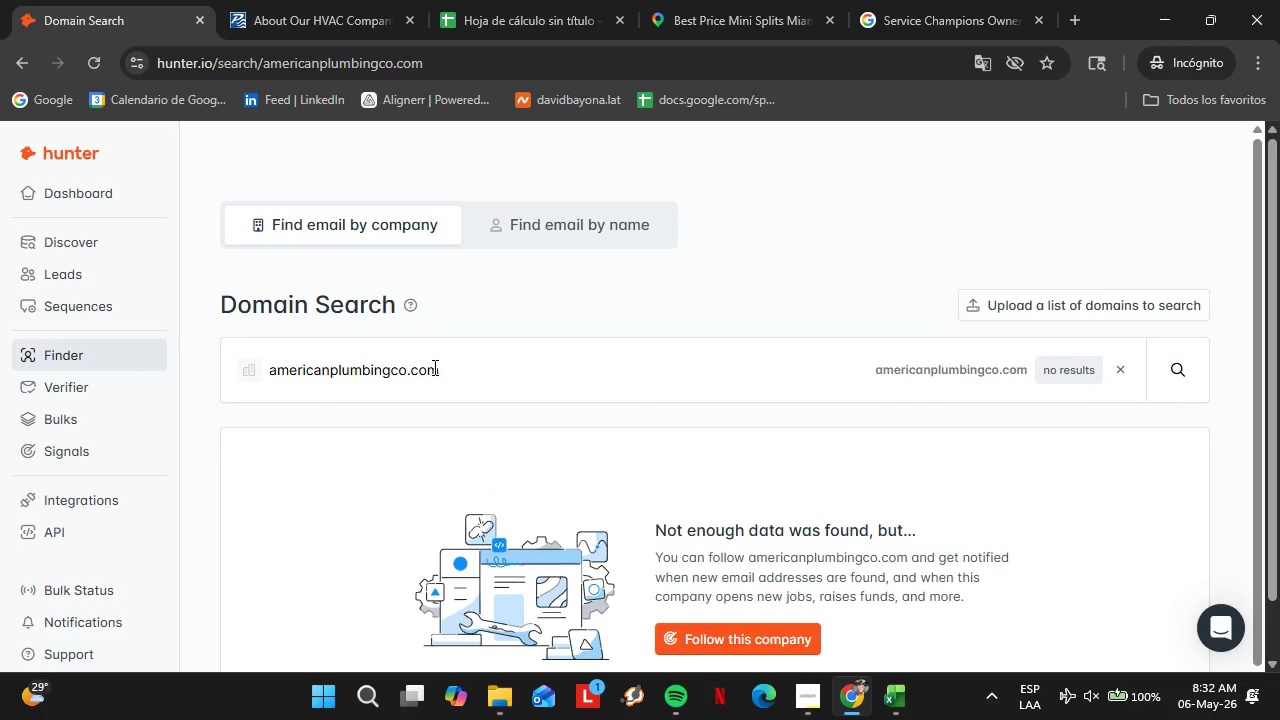 
double_click([433, 368])
 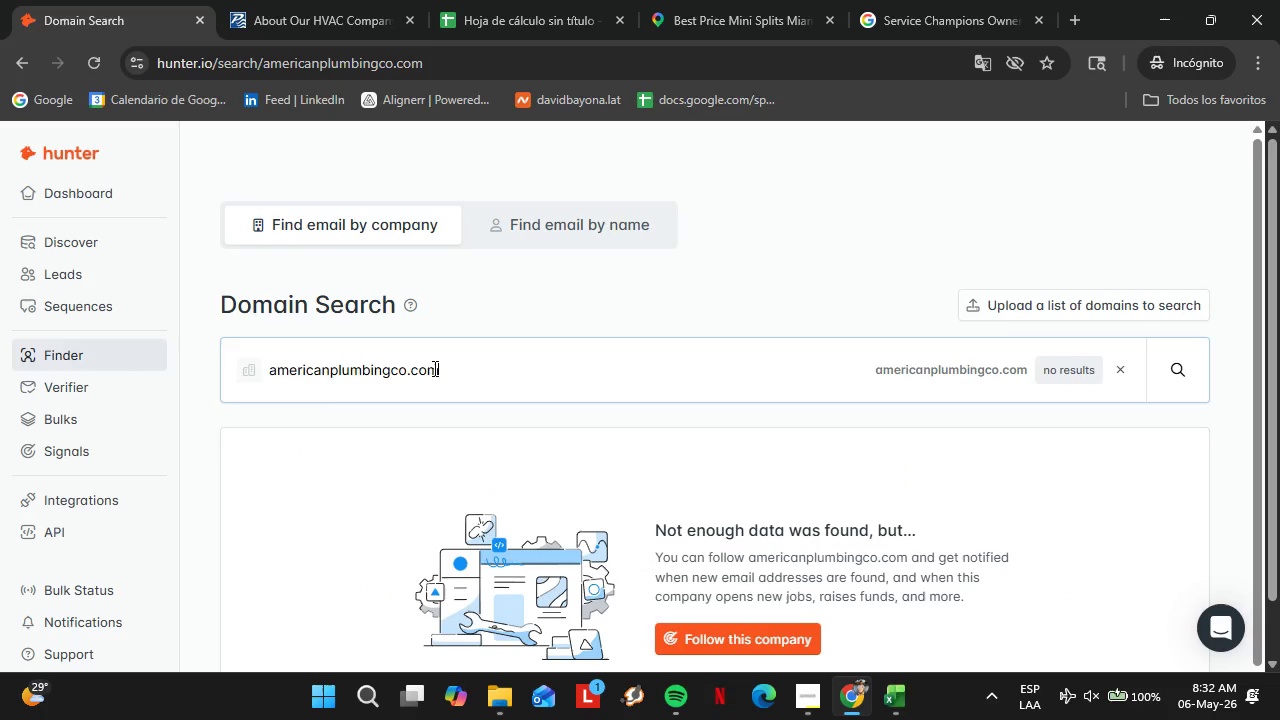 
triple_click([433, 368])
 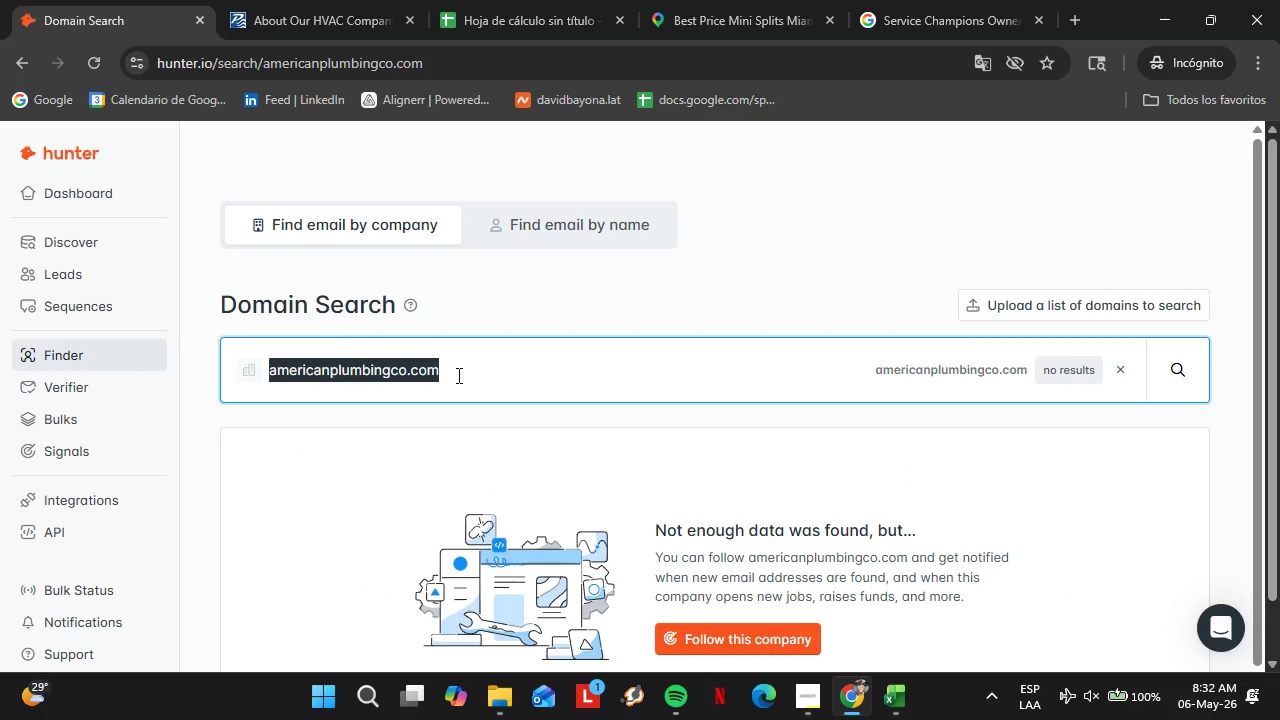 
type(atlasplumbing)
 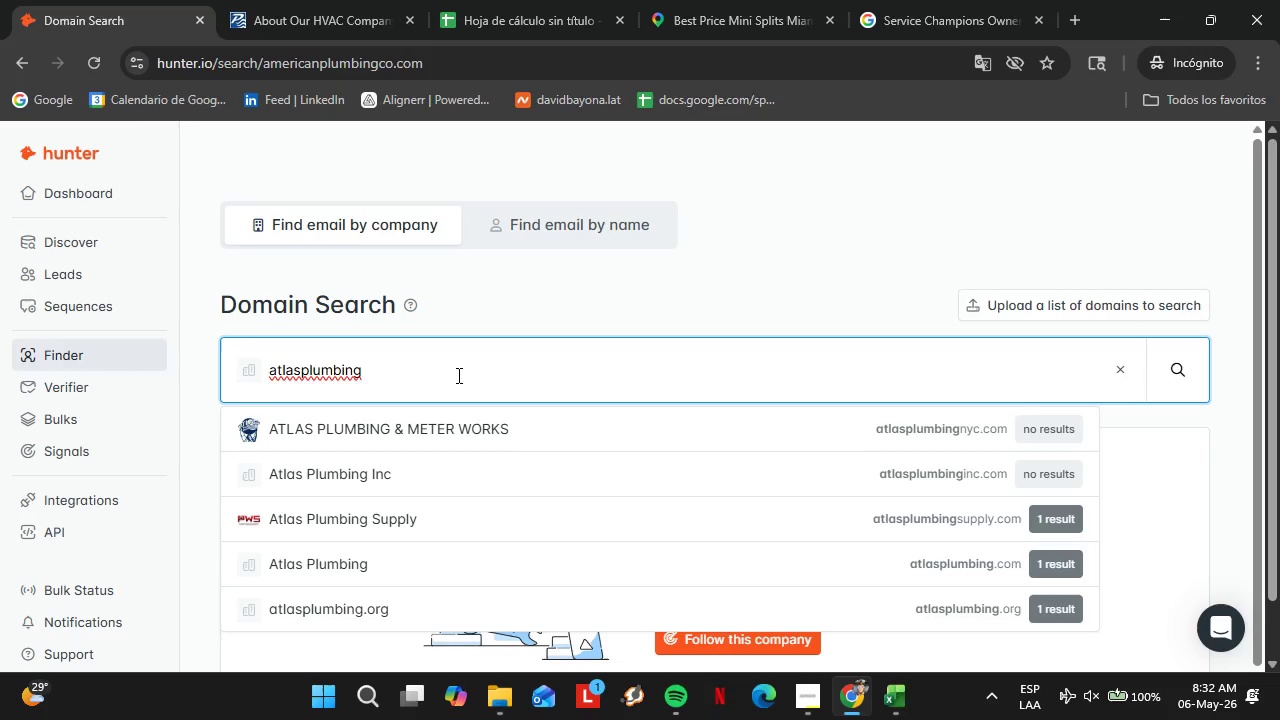 
wait(5.48)
 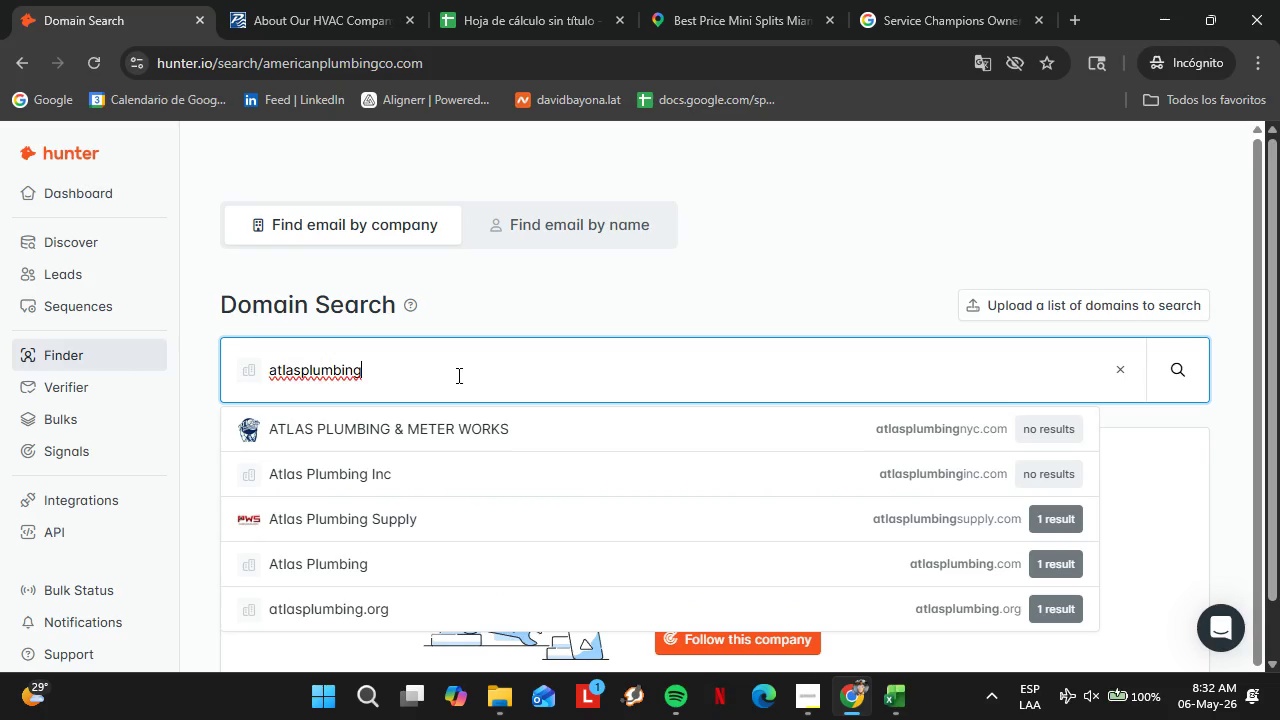 
key(ArrowDown)
 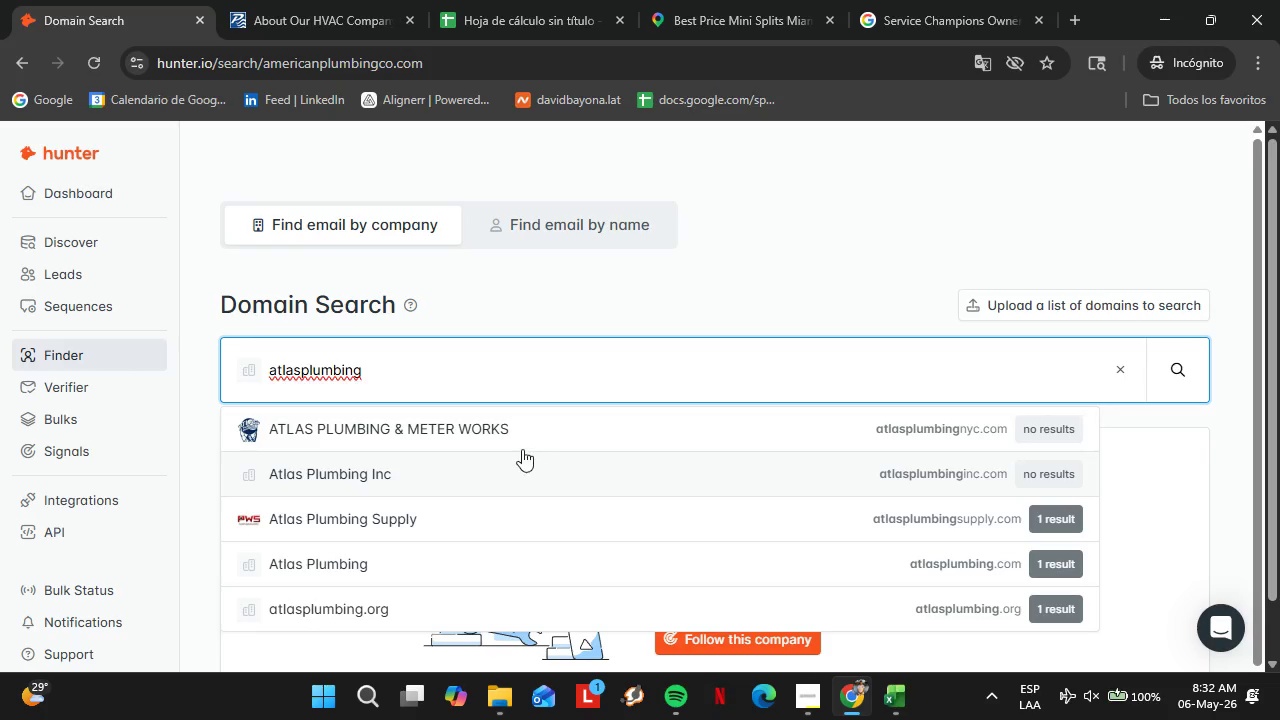 
left_click([500, 435])
 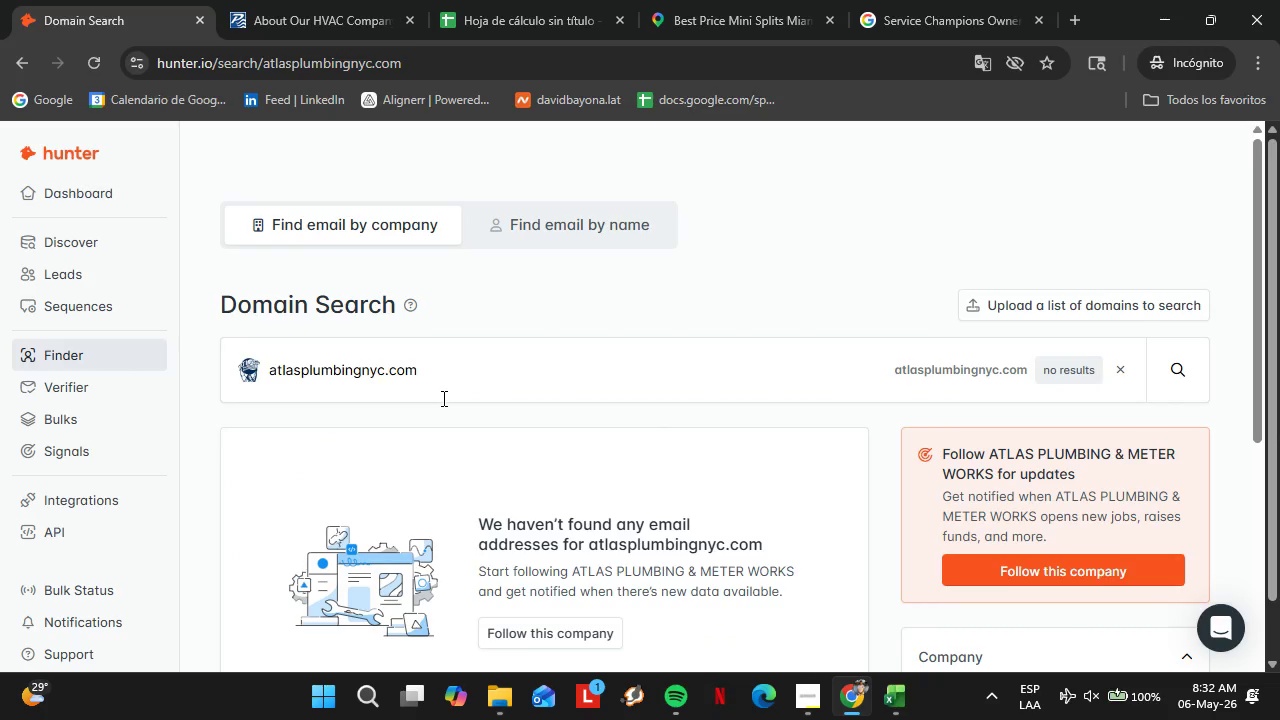 
double_click([442, 398])
 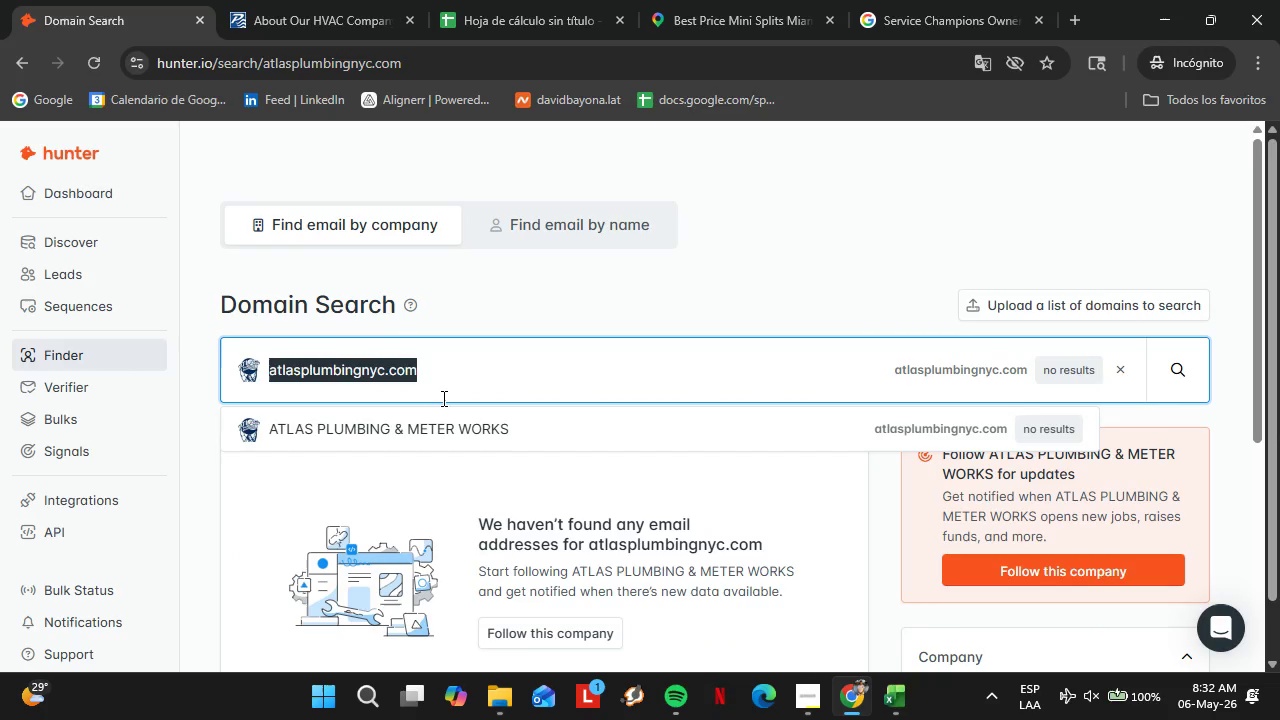 
triple_click([442, 398])
 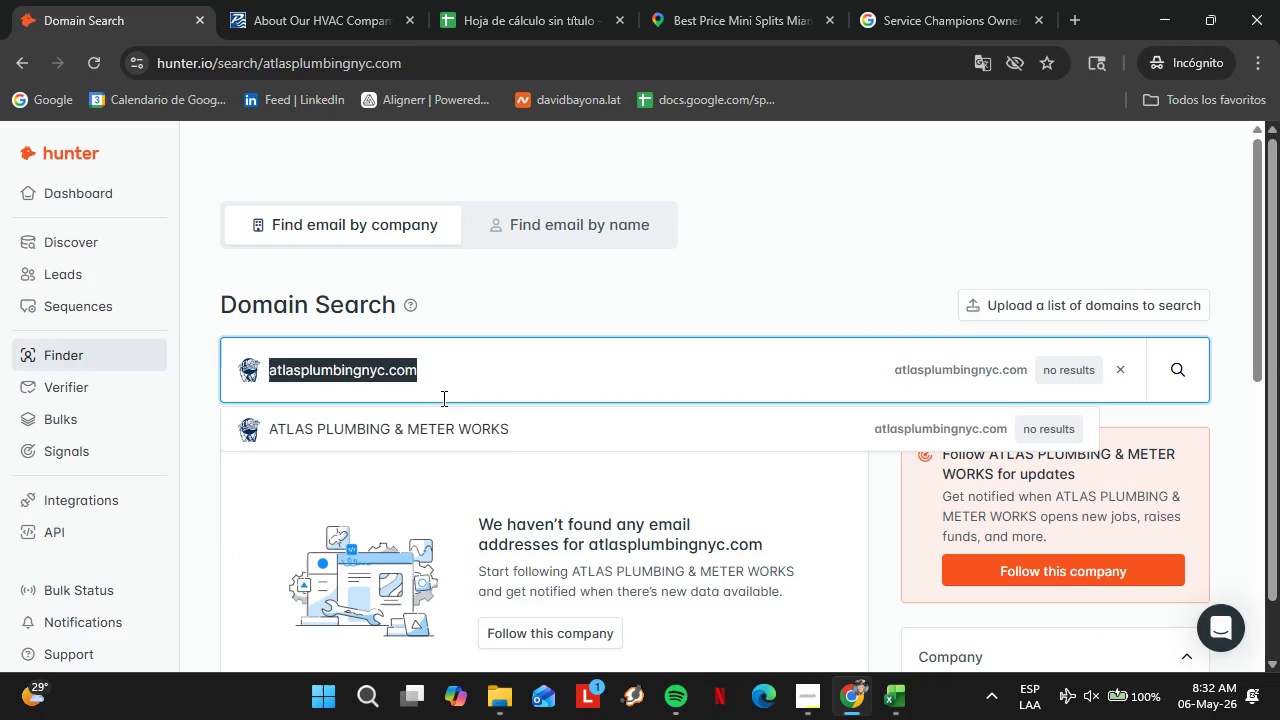 
type(aplumbing.com)
 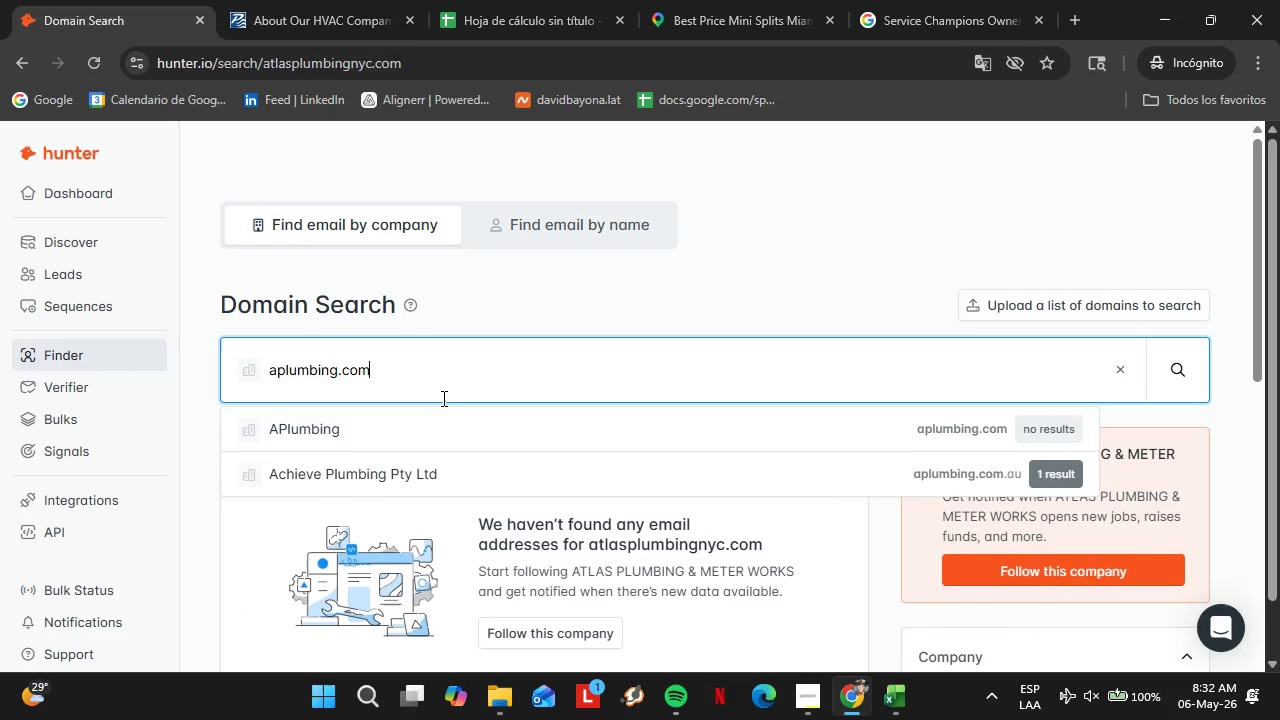 
key(Enter)
 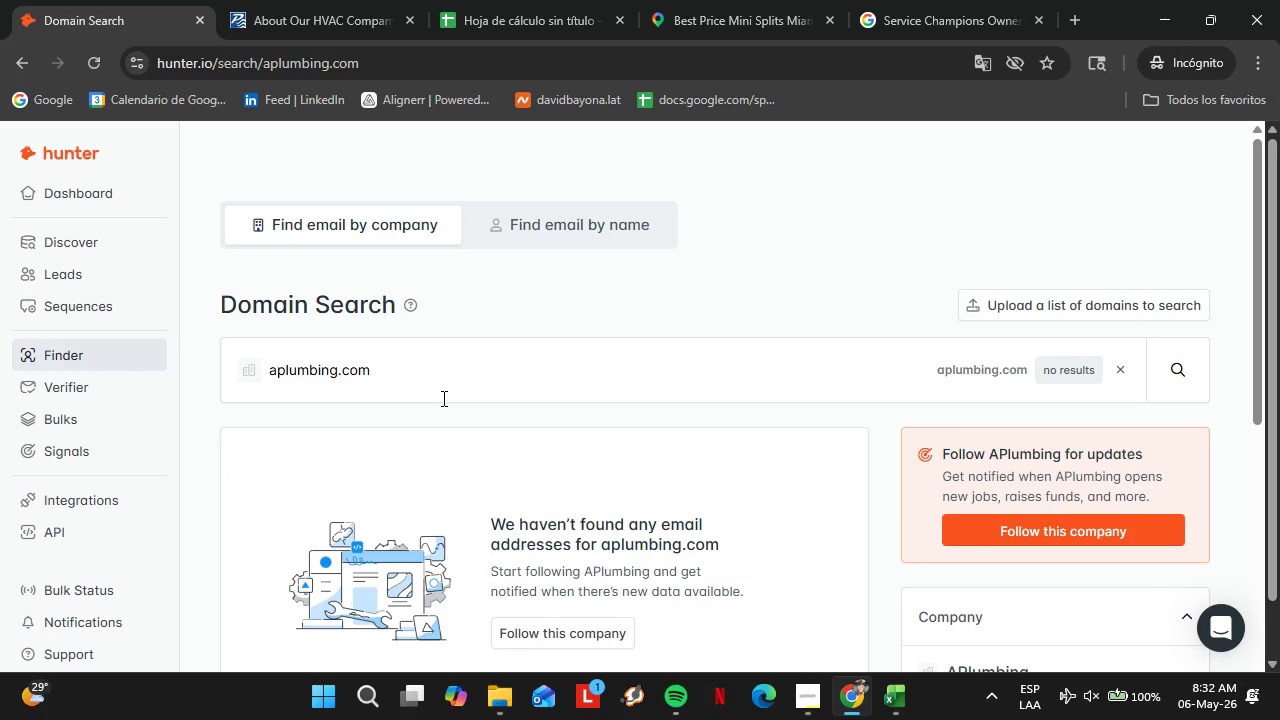 
double_click([366, 355])
 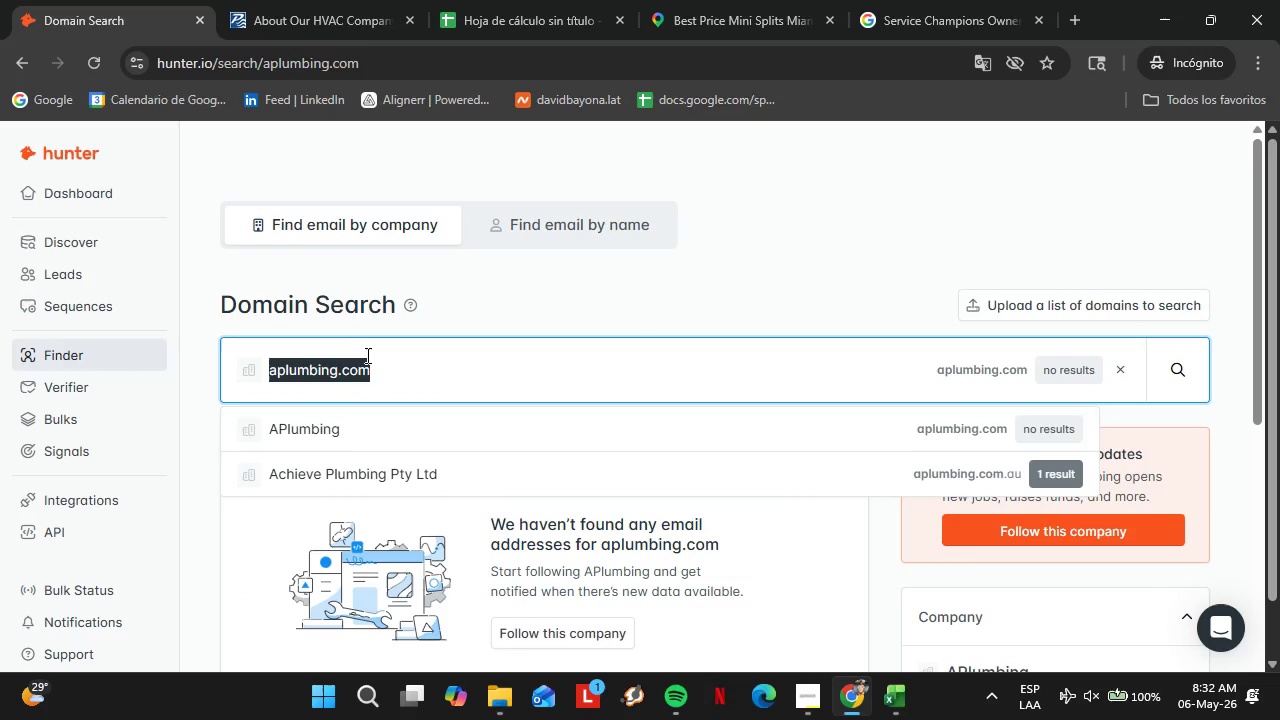 
triple_click([366, 355])
 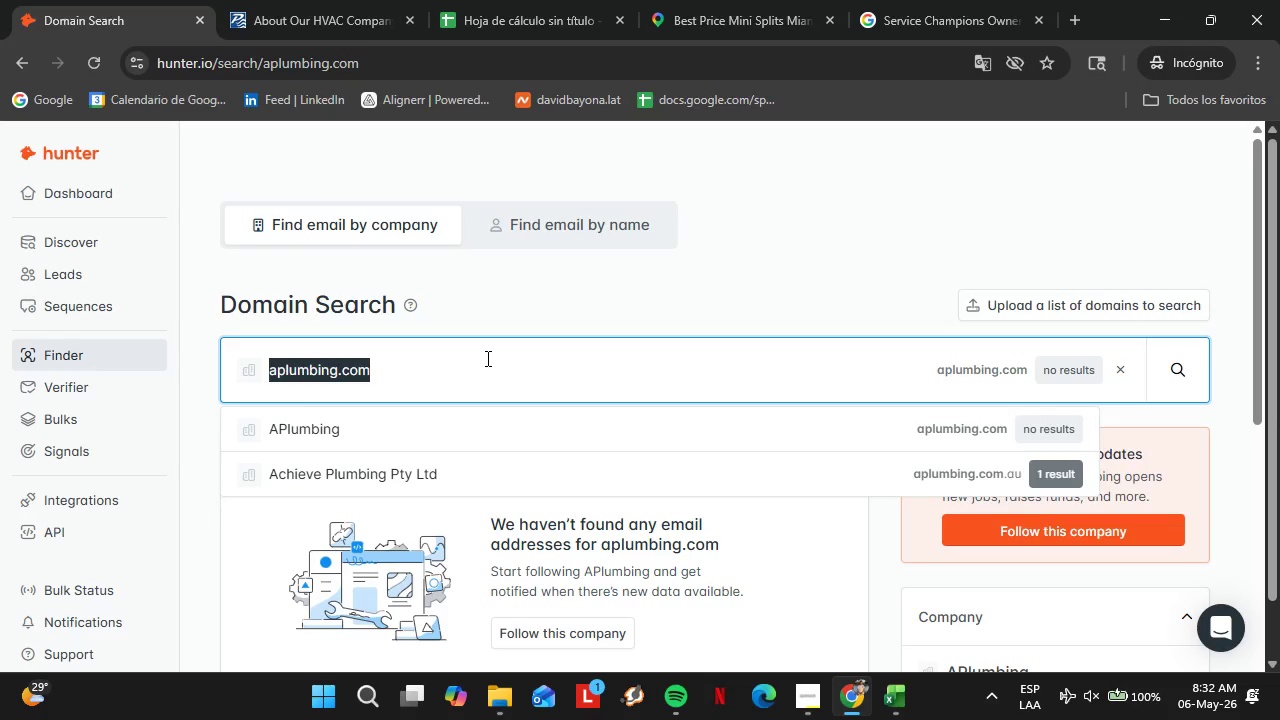 
wait(5.73)
 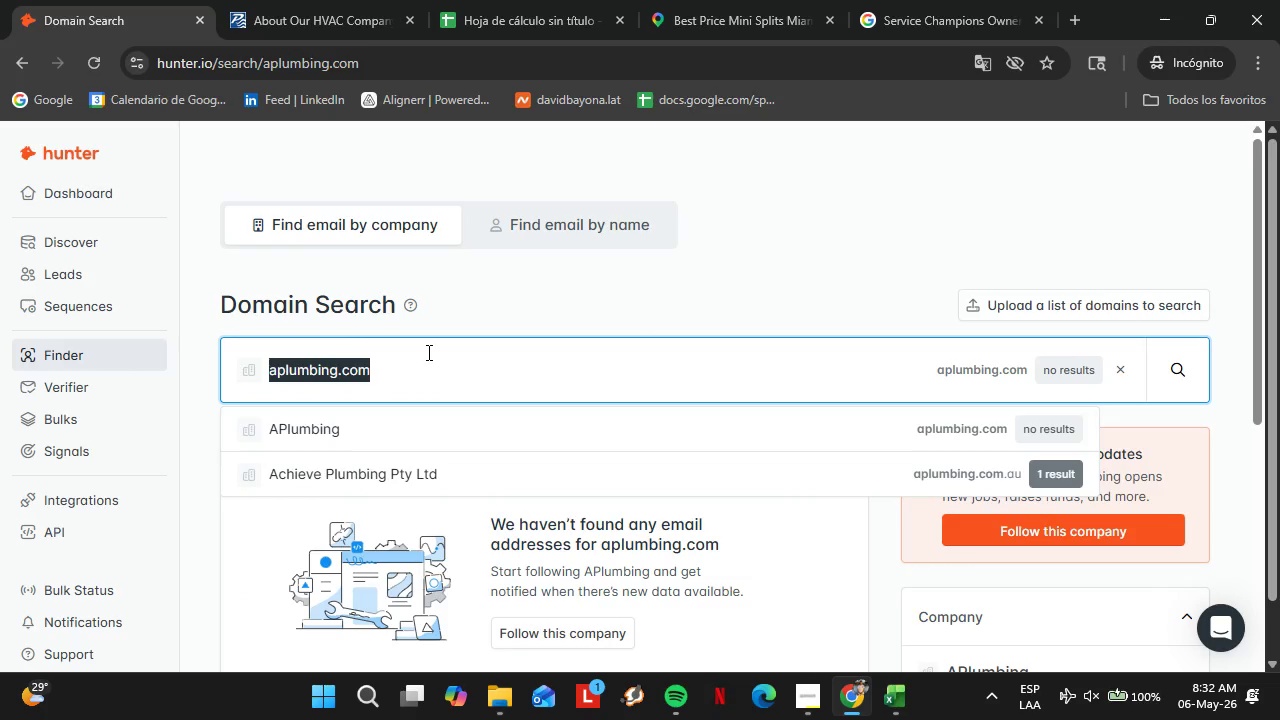 
type(rapidrooter.com)
 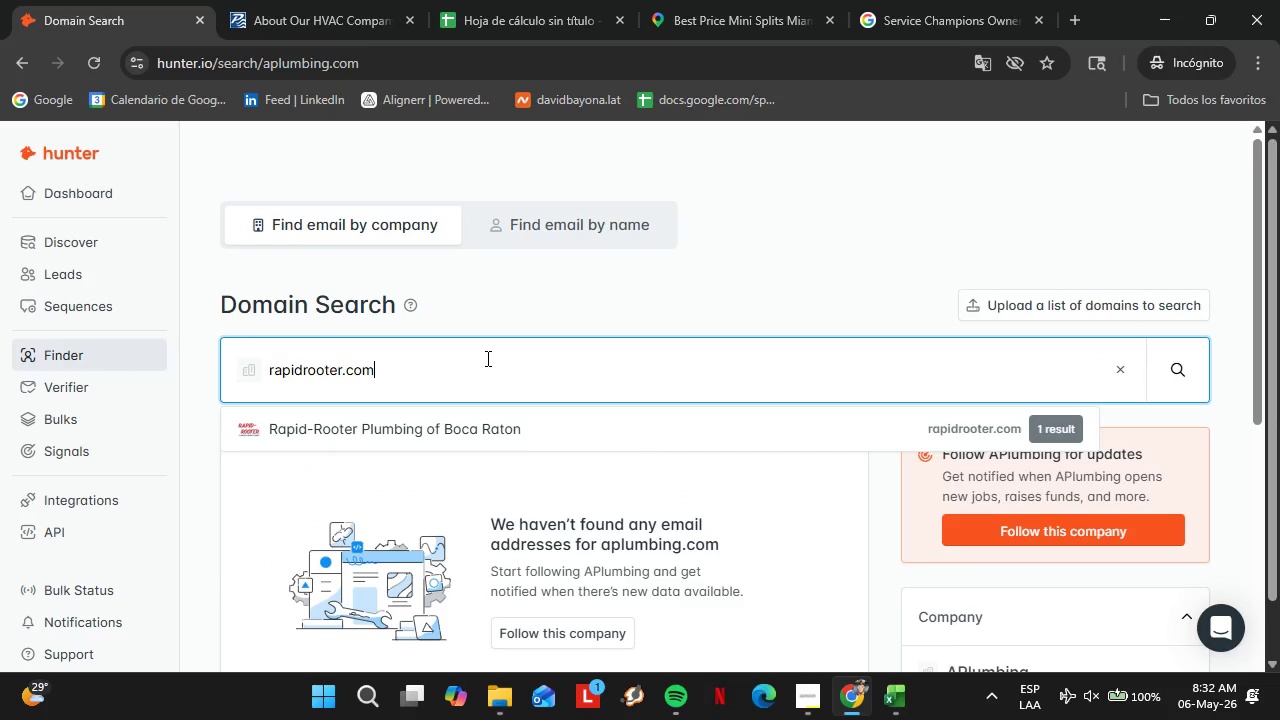 
key(Enter)
 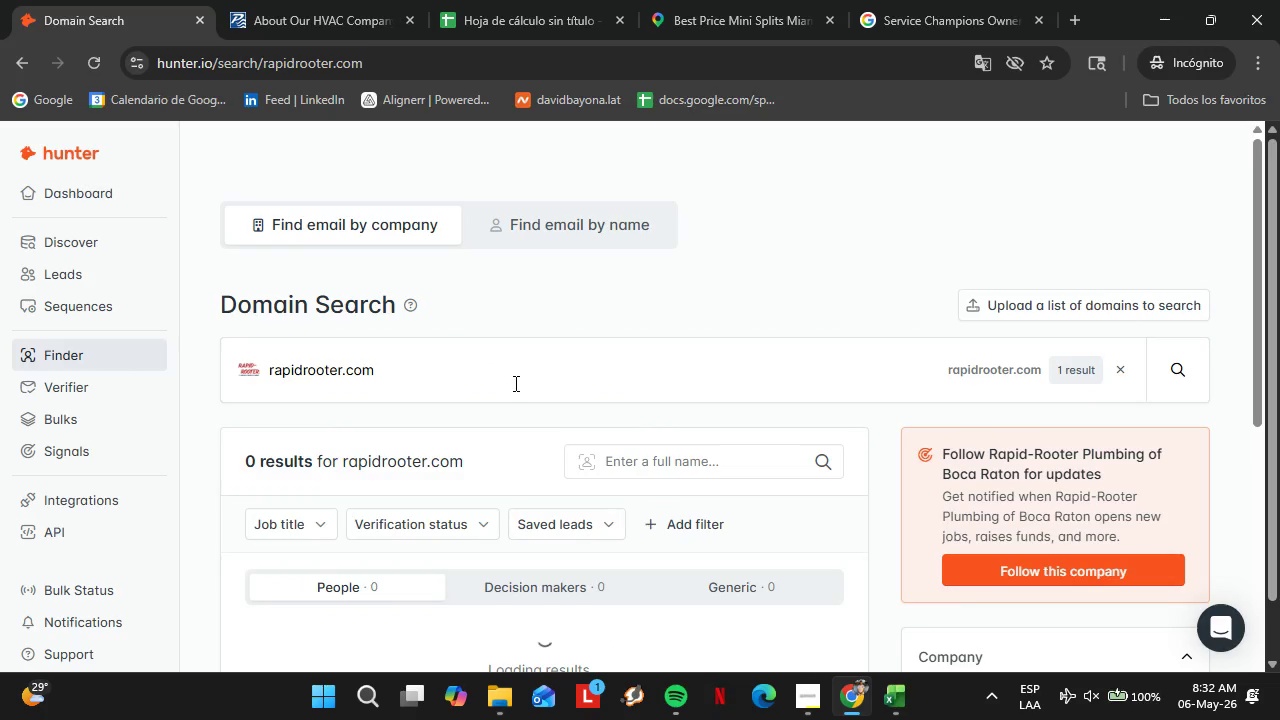 
double_click([370, 271])
 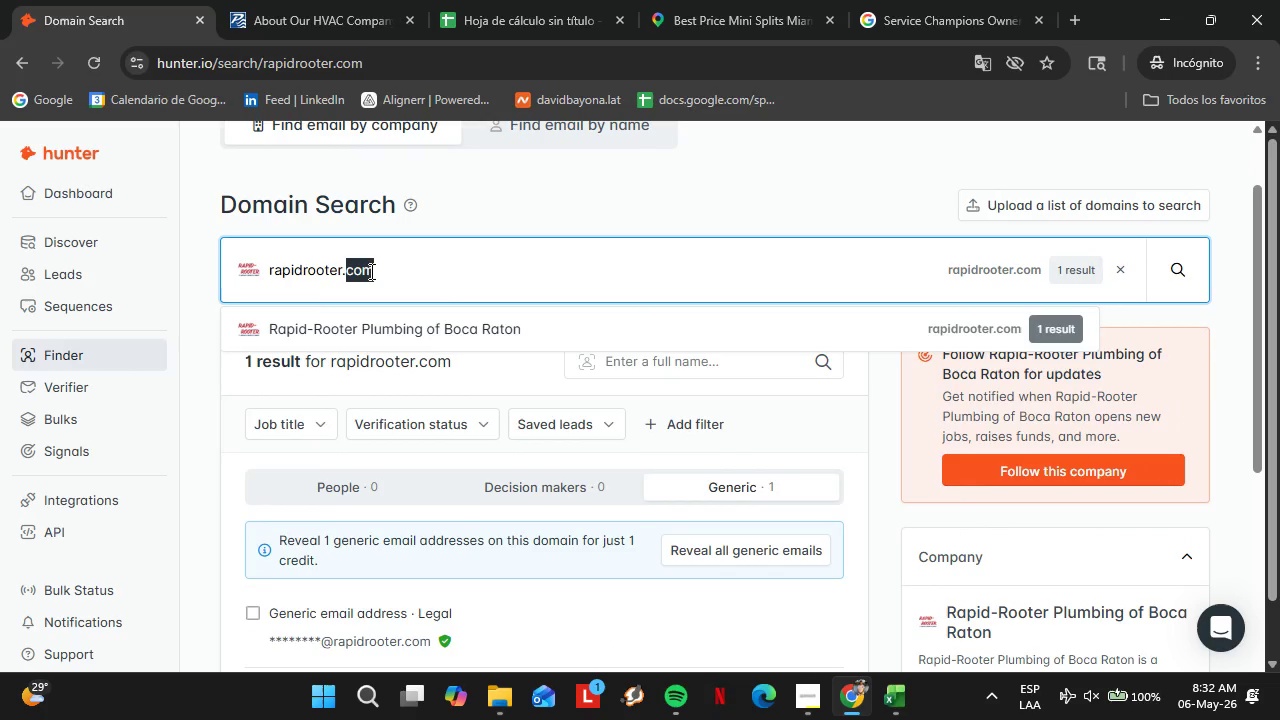 
scroll: coordinate [485, 405], scroll_direction: down, amount: 1.0
 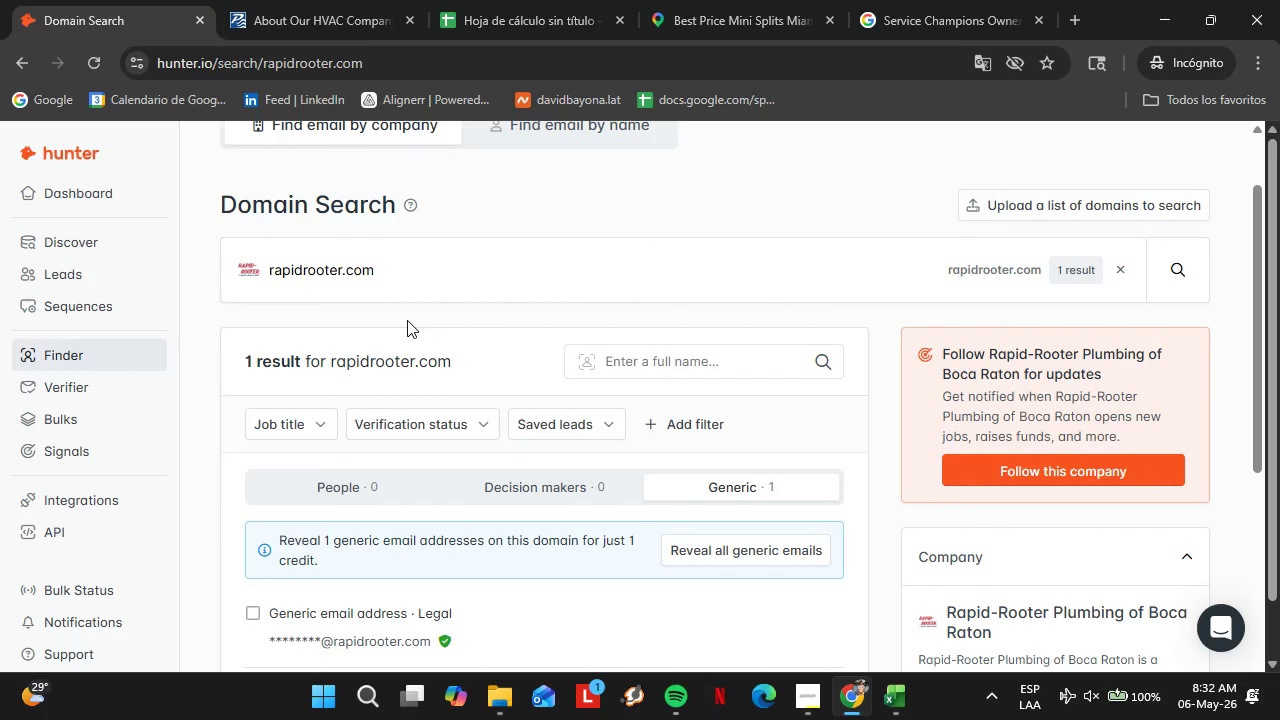 
triple_click([370, 271])
 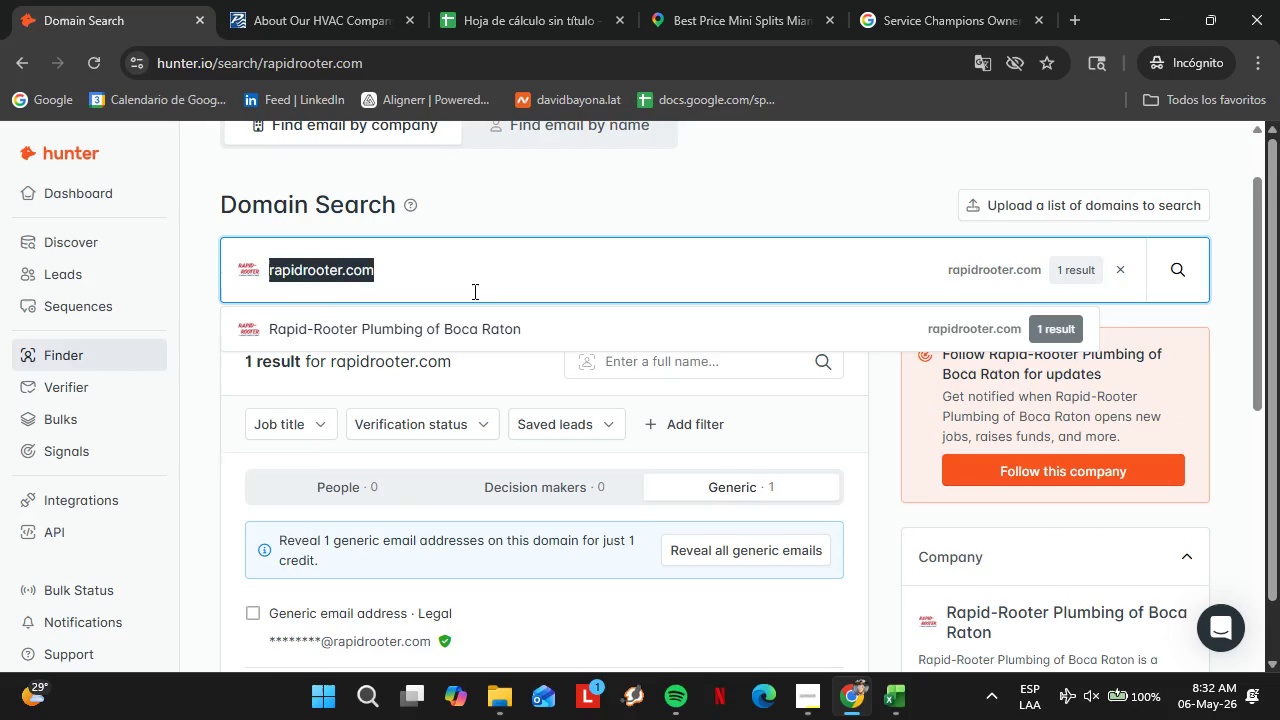 
type(bluefrog)
 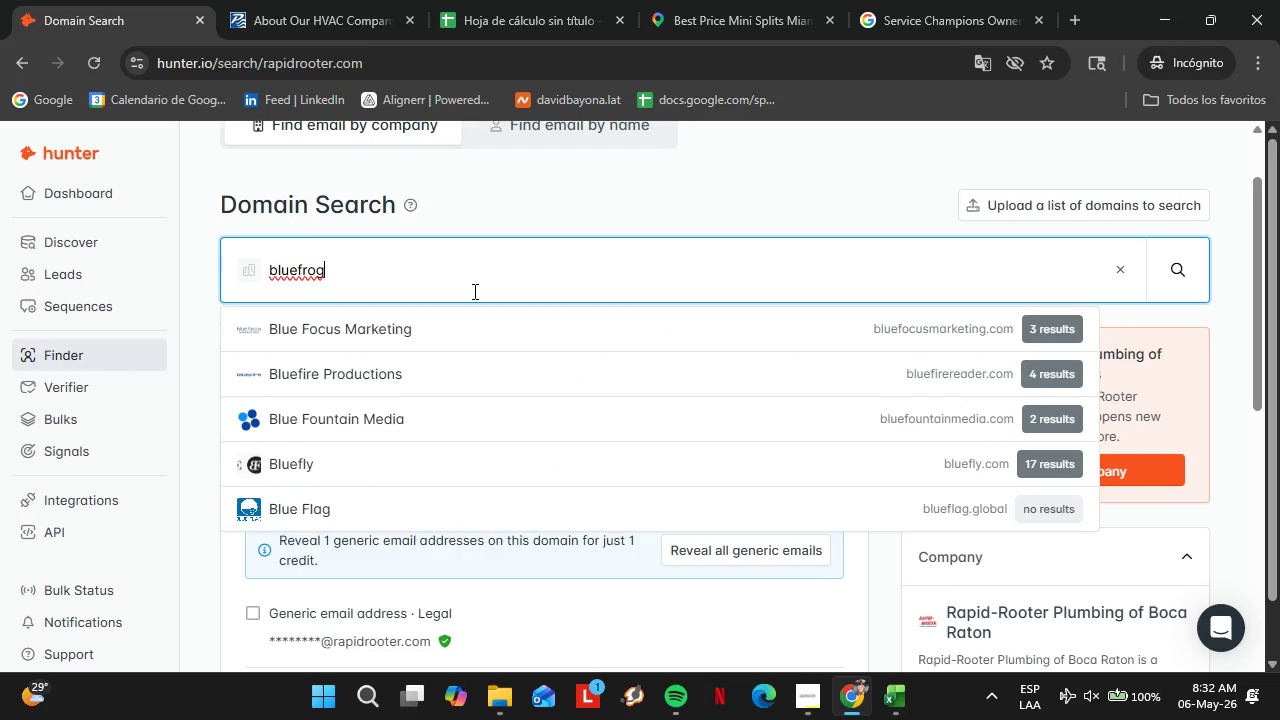 
type(plumbing)
 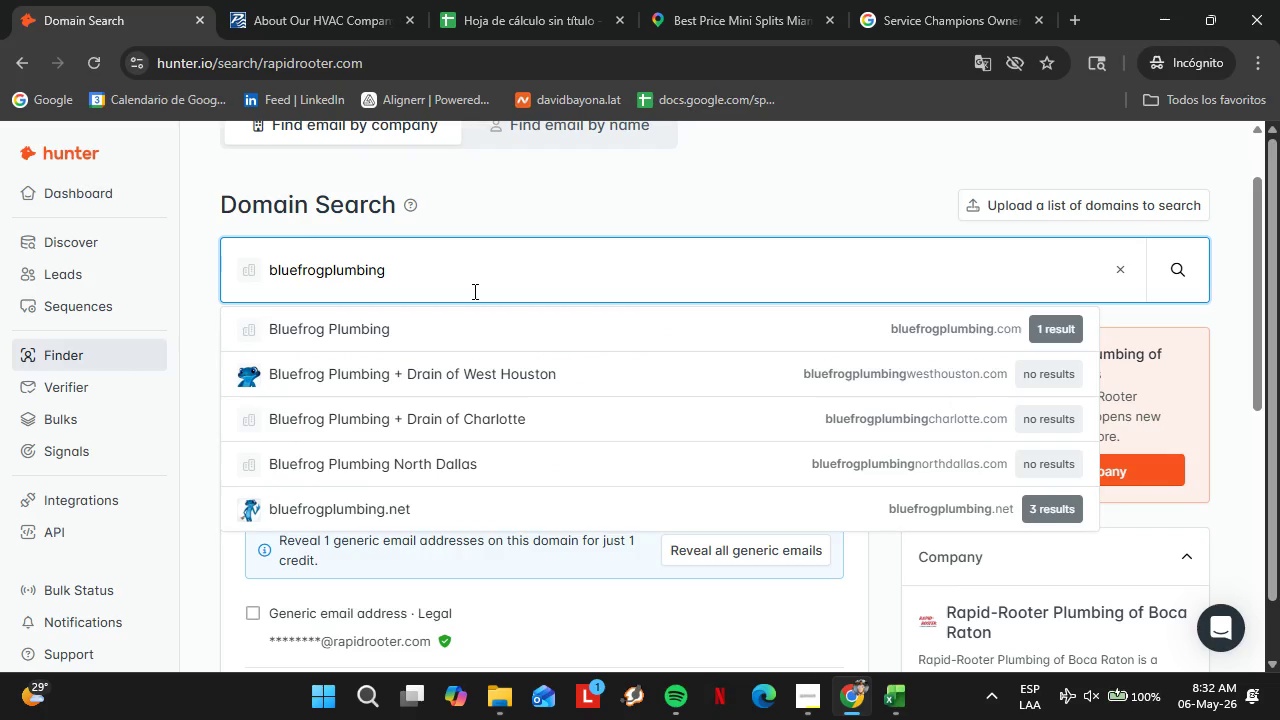 
key(ArrowDown)
 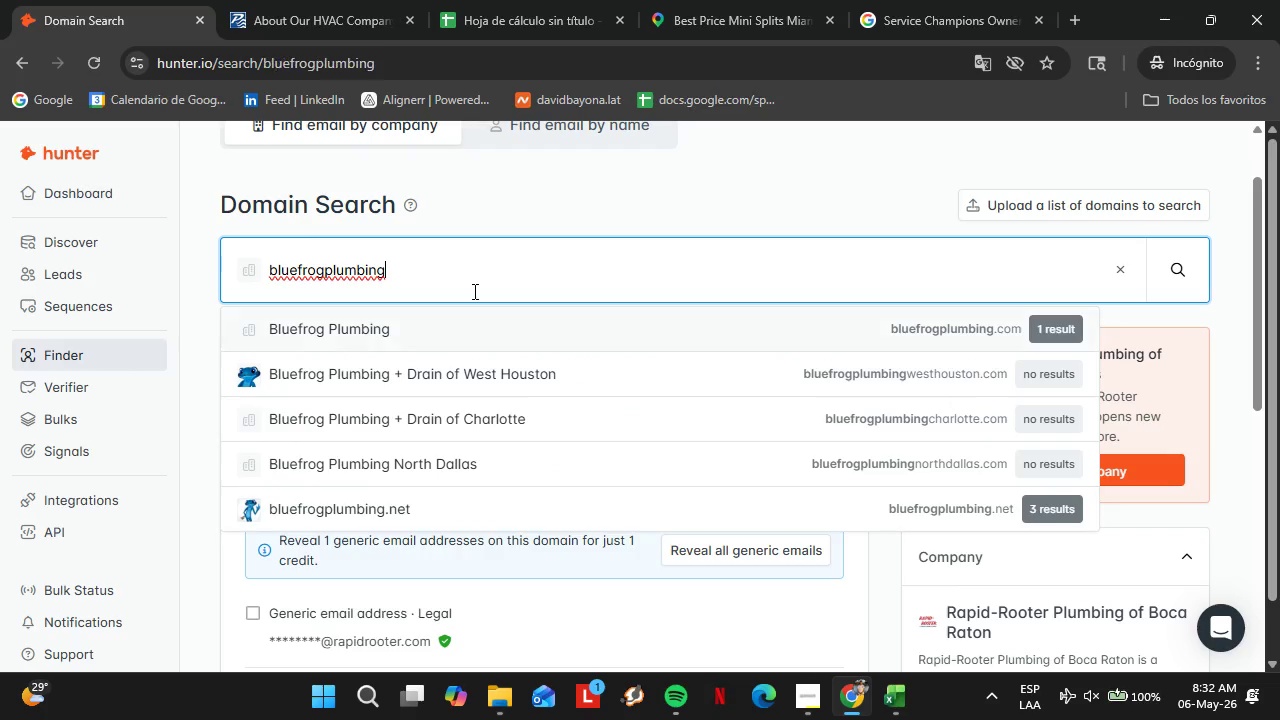 
key(Enter)
 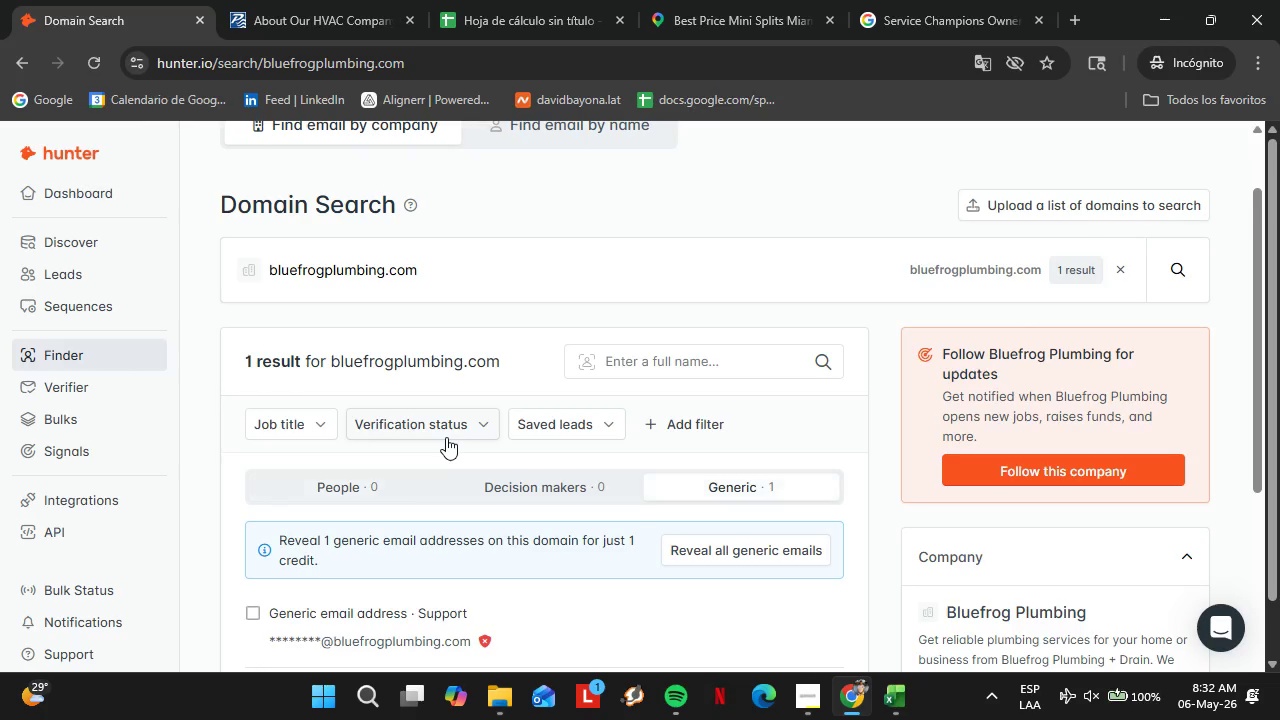 
double_click([399, 366])
 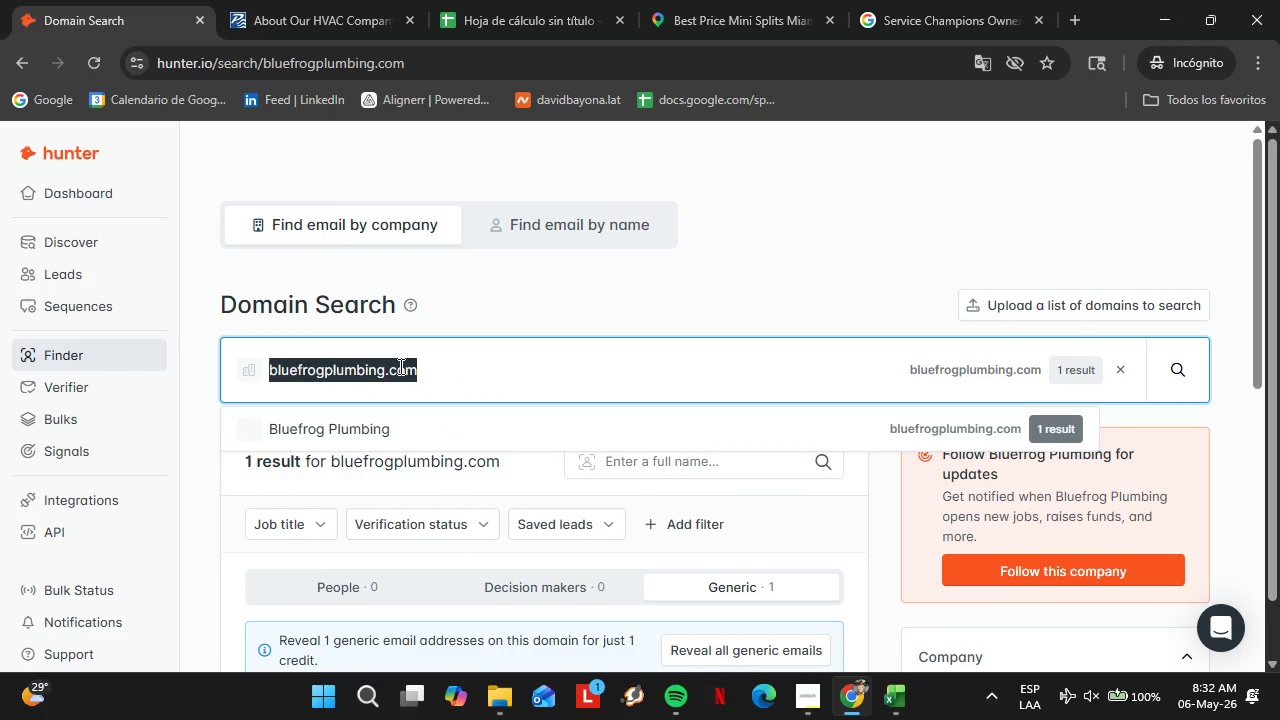 
scroll: coordinate [446, 437], scroll_direction: up, amount: 1.0
 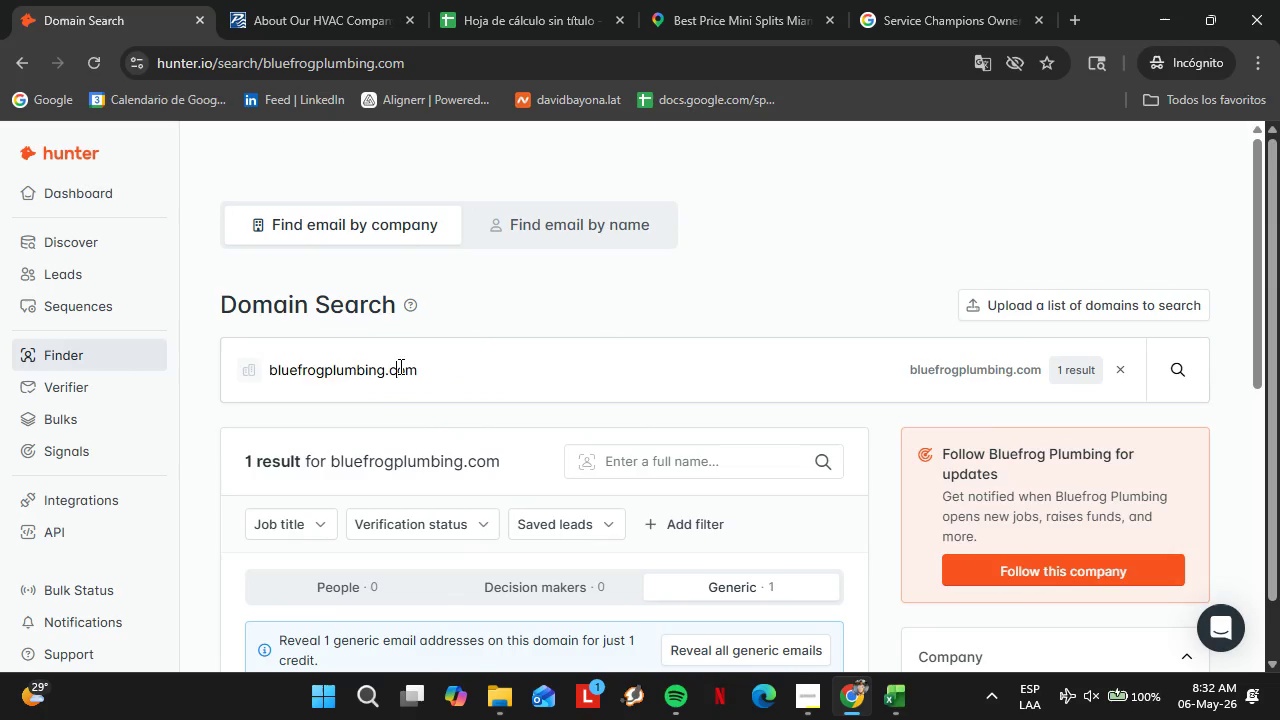 
triple_click([399, 366])
 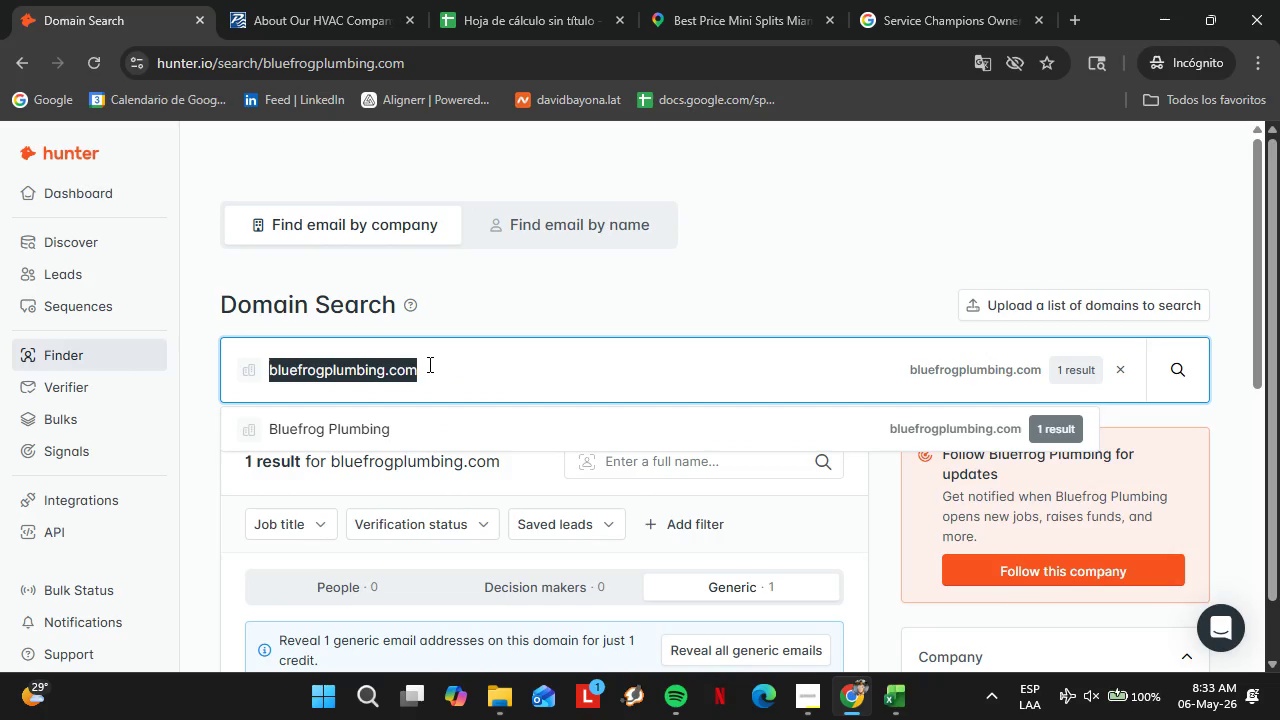 
type(rescueplumbing.com)
 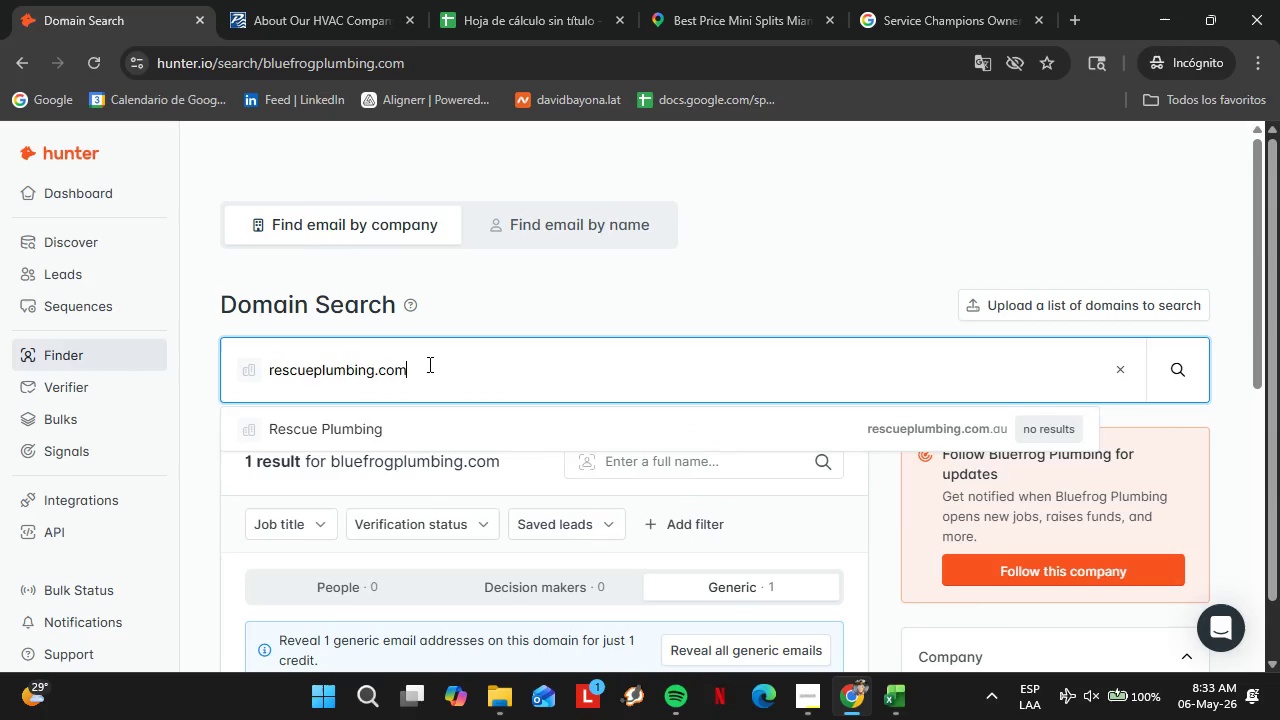 
key(Enter)
 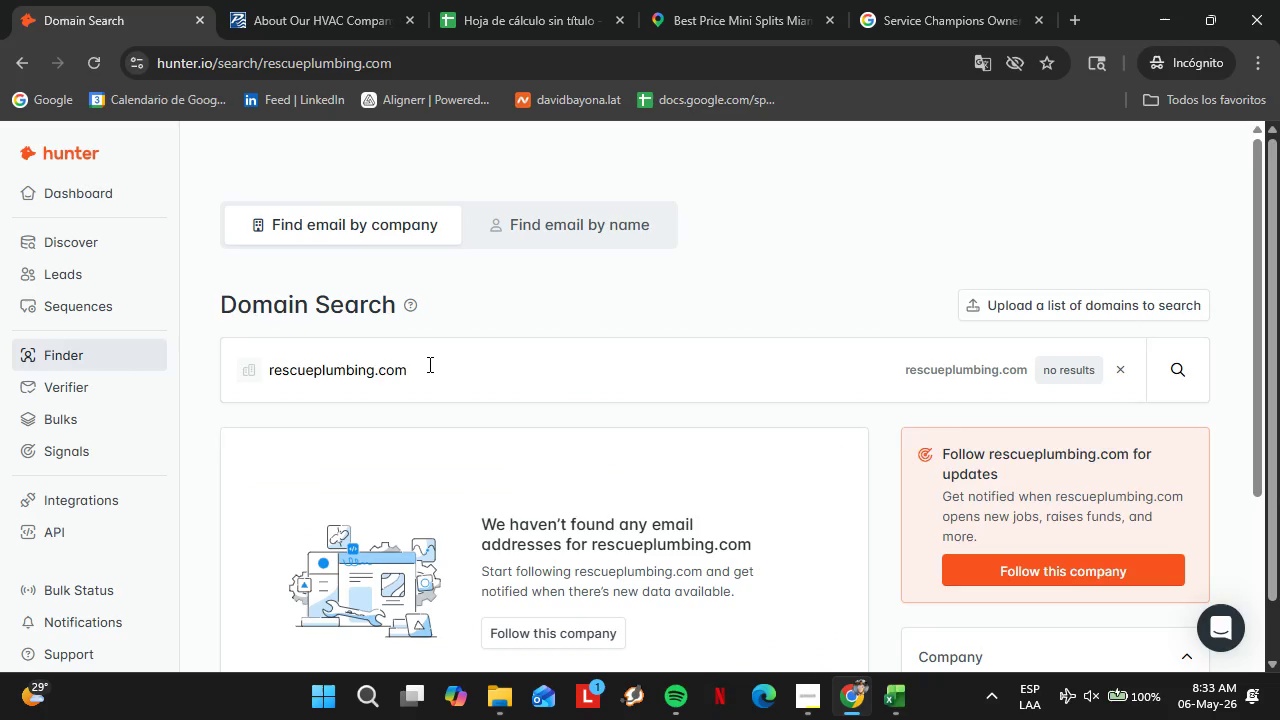 
double_click([428, 364])
 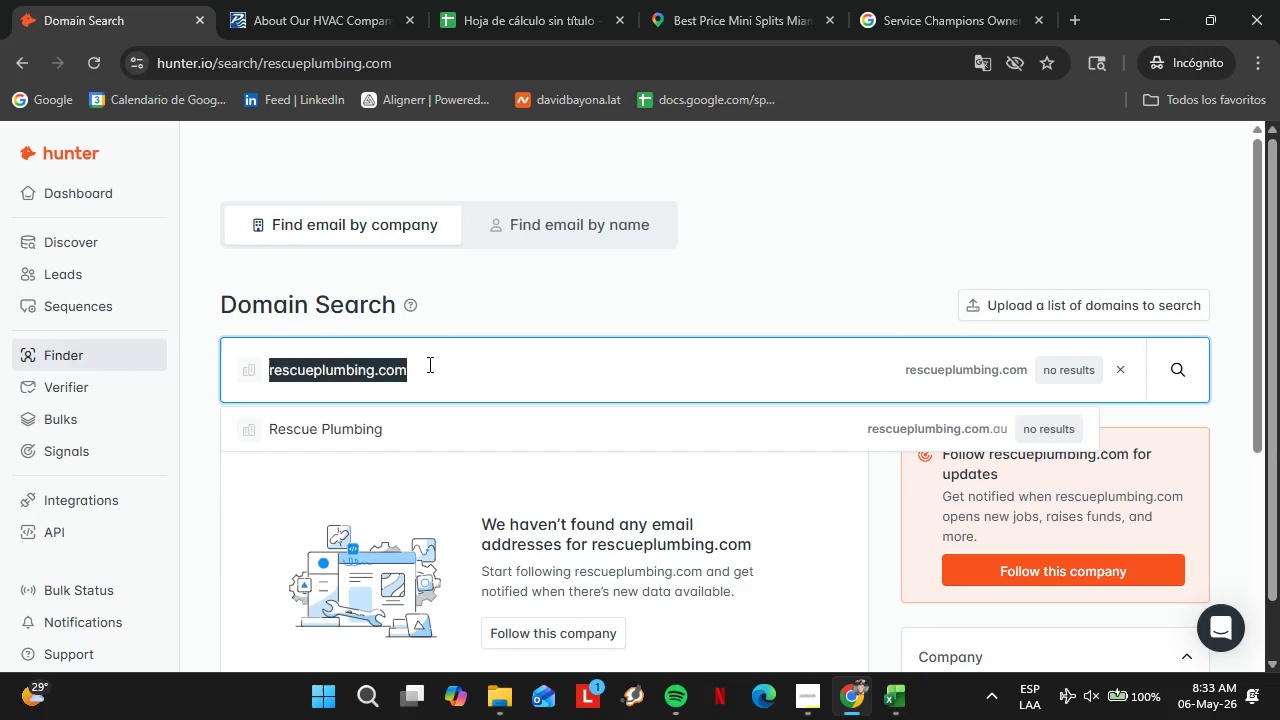 
triple_click([428, 364])
 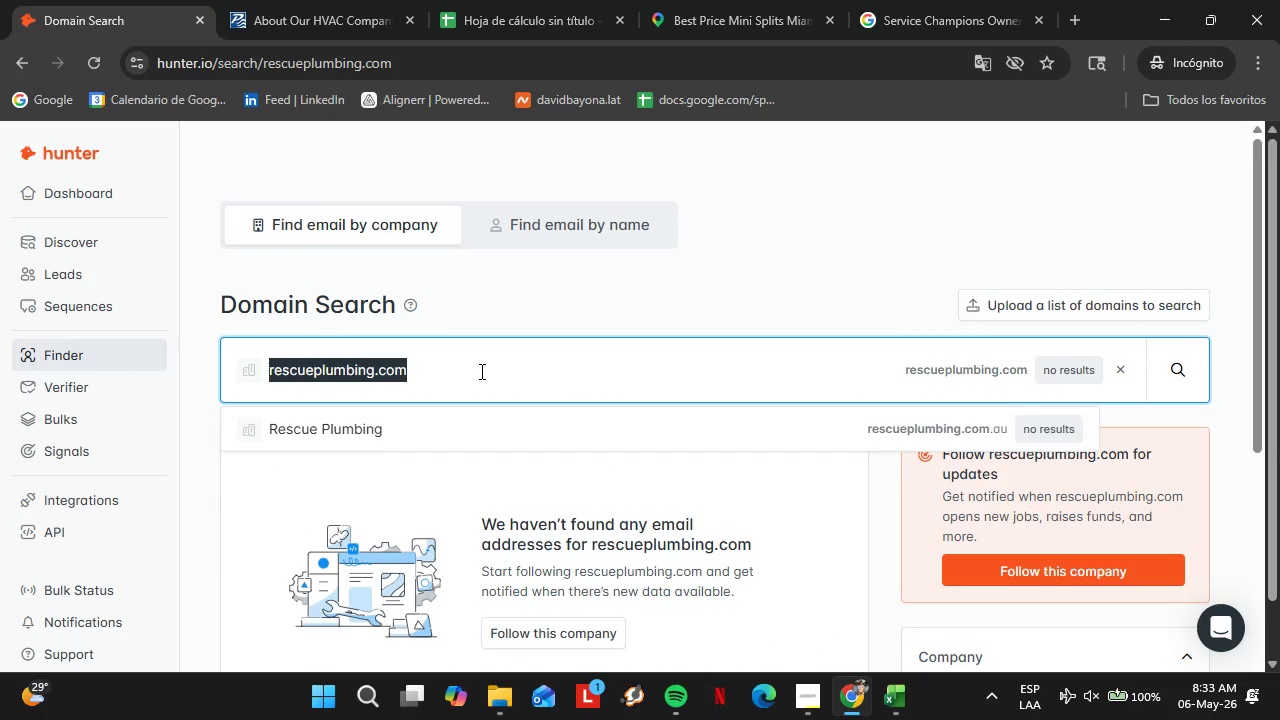 
type(precisionplumbing)
 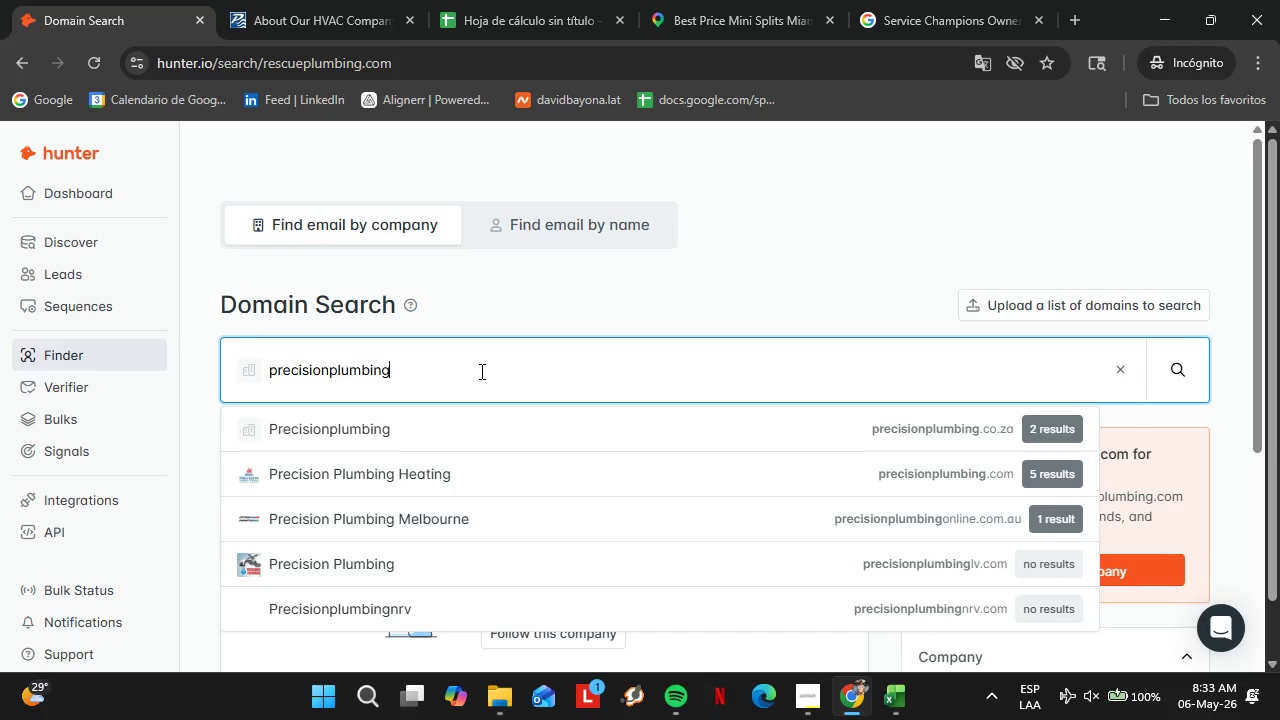 
key(ArrowDown)
 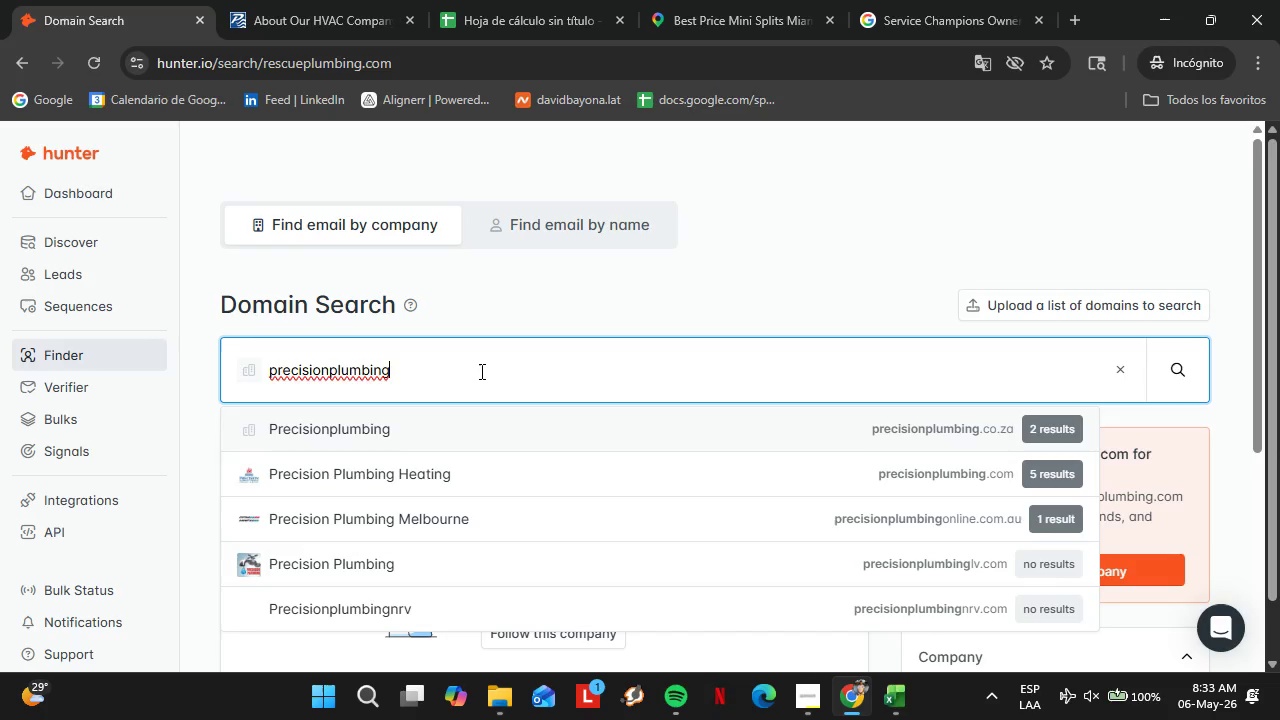 
key(ArrowDown)
 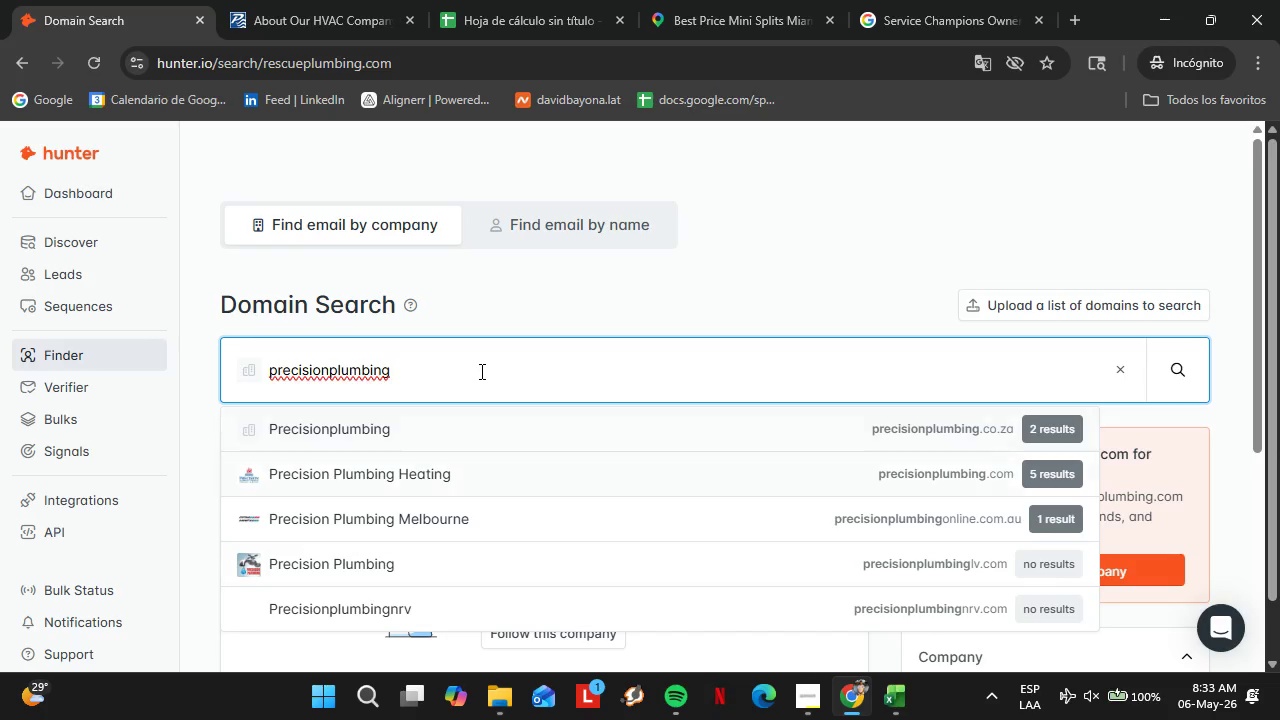 
key(Enter)
 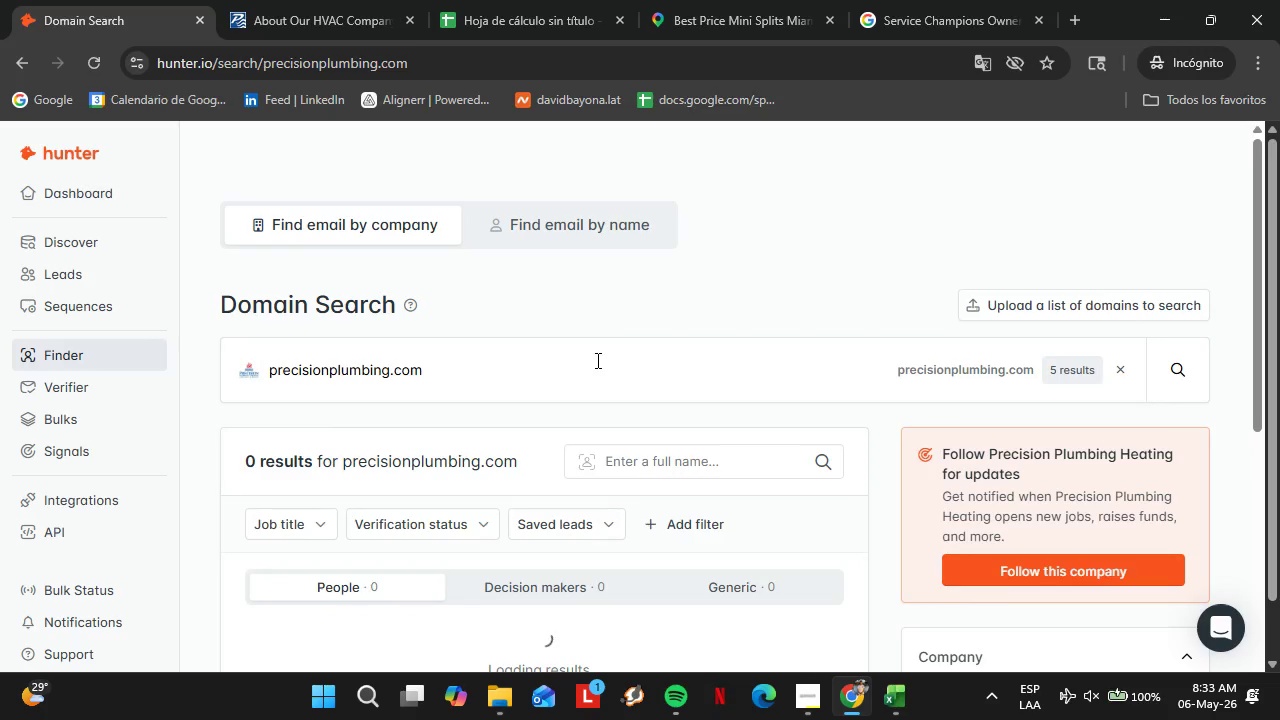 
scroll: coordinate [1095, 540], scroll_direction: down, amount: 3.0
 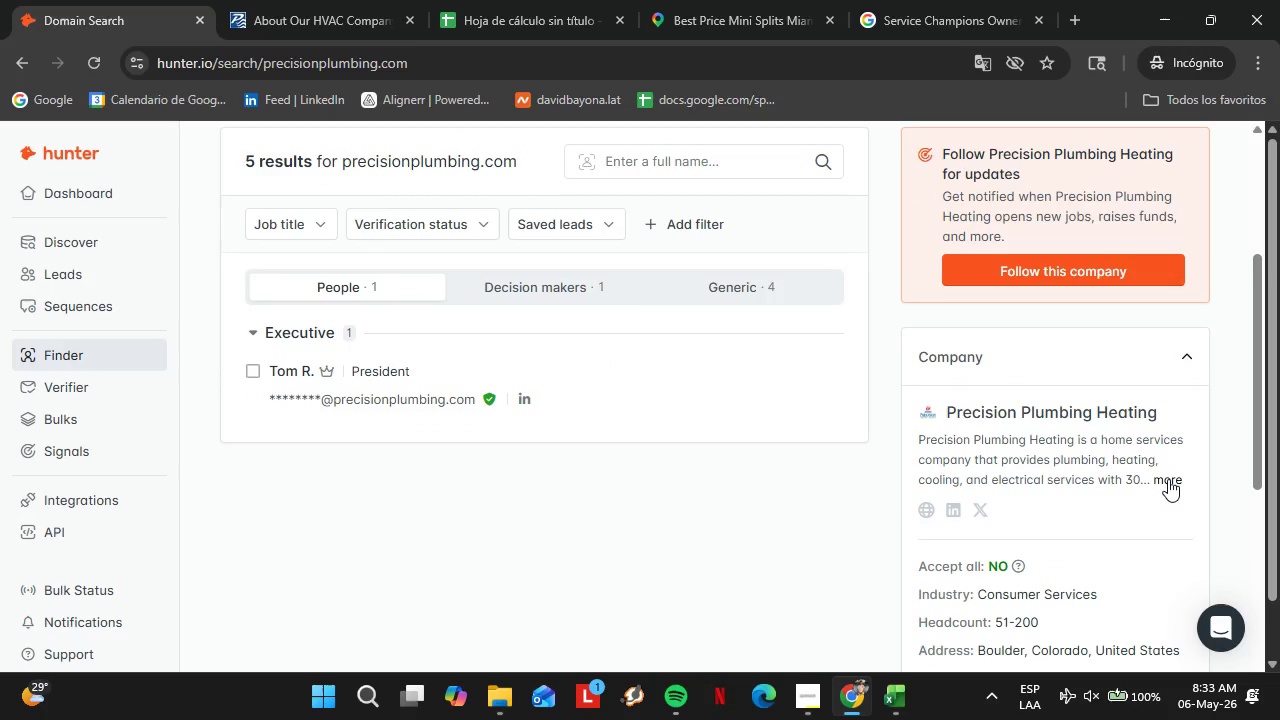 
left_click([1169, 479])
 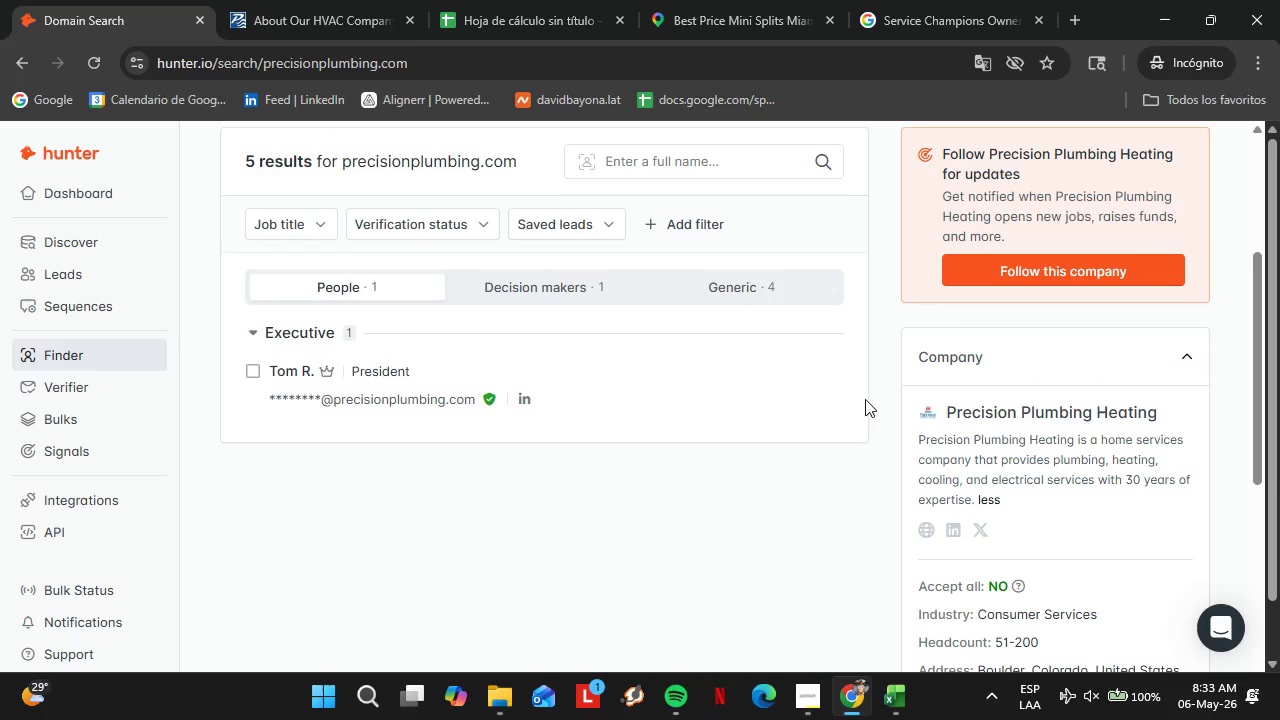 
wait(5.03)
 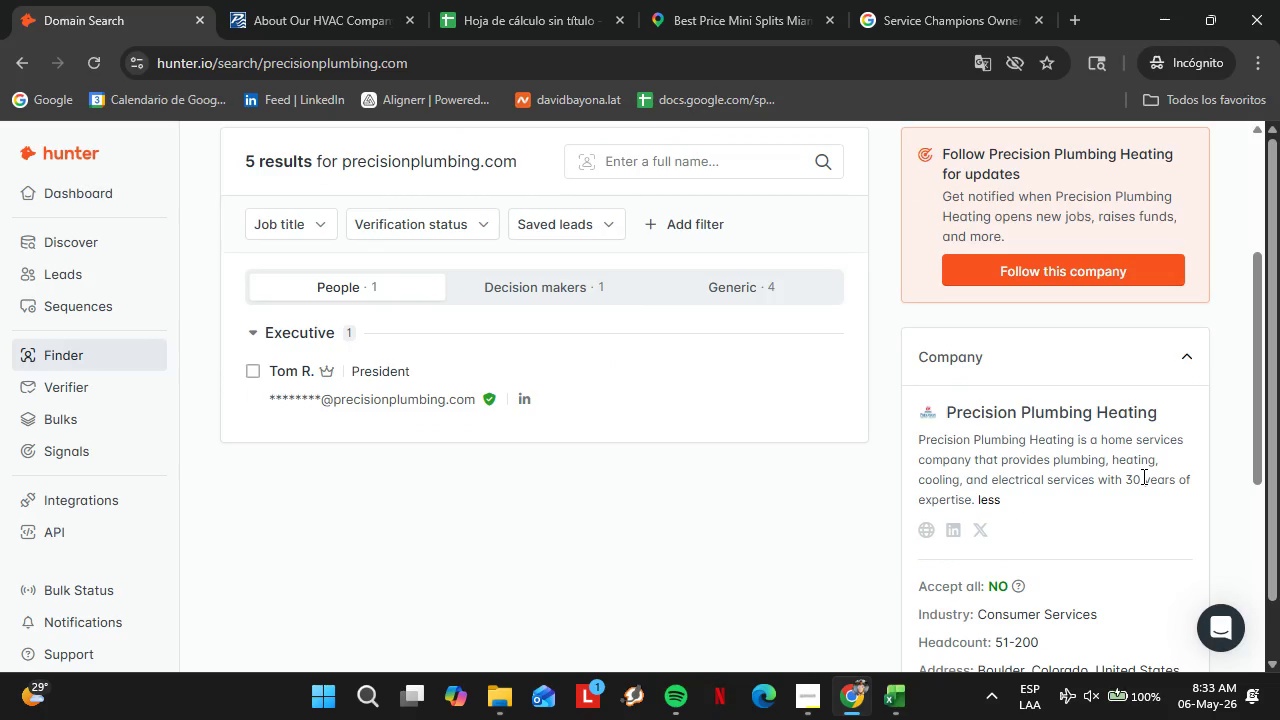 
left_click([925, 538])
 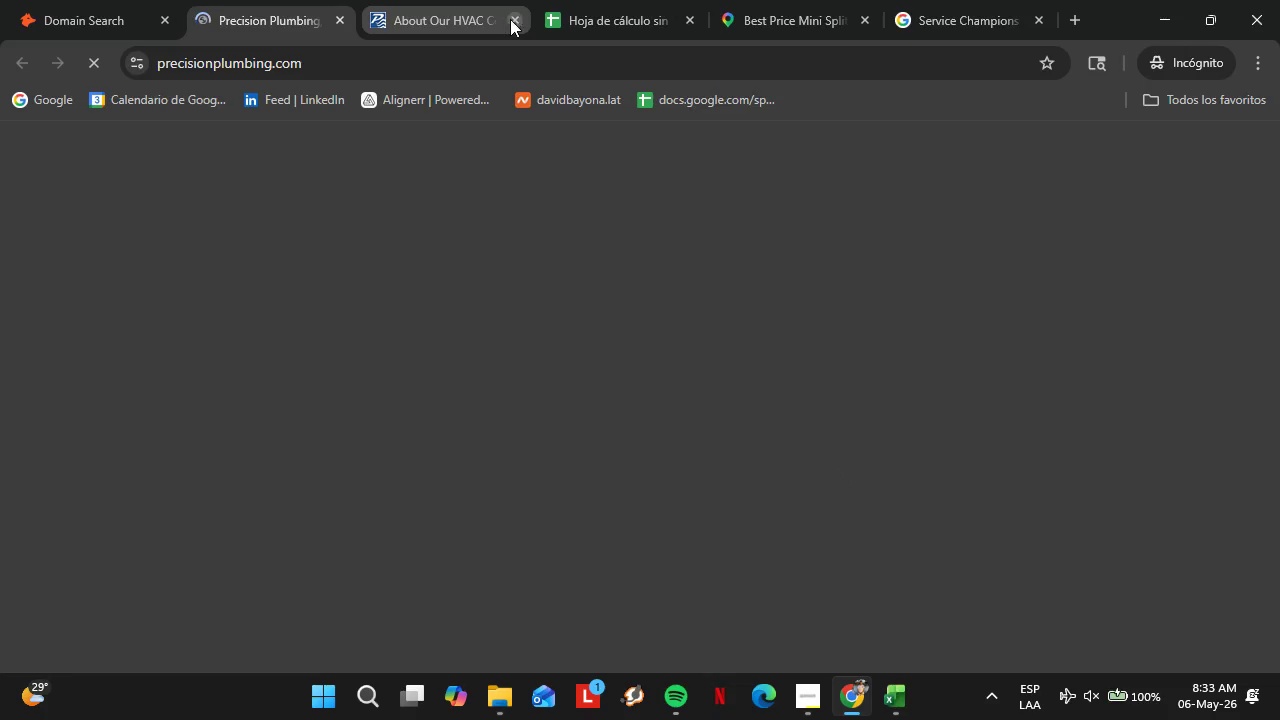 
left_click([510, 19])
 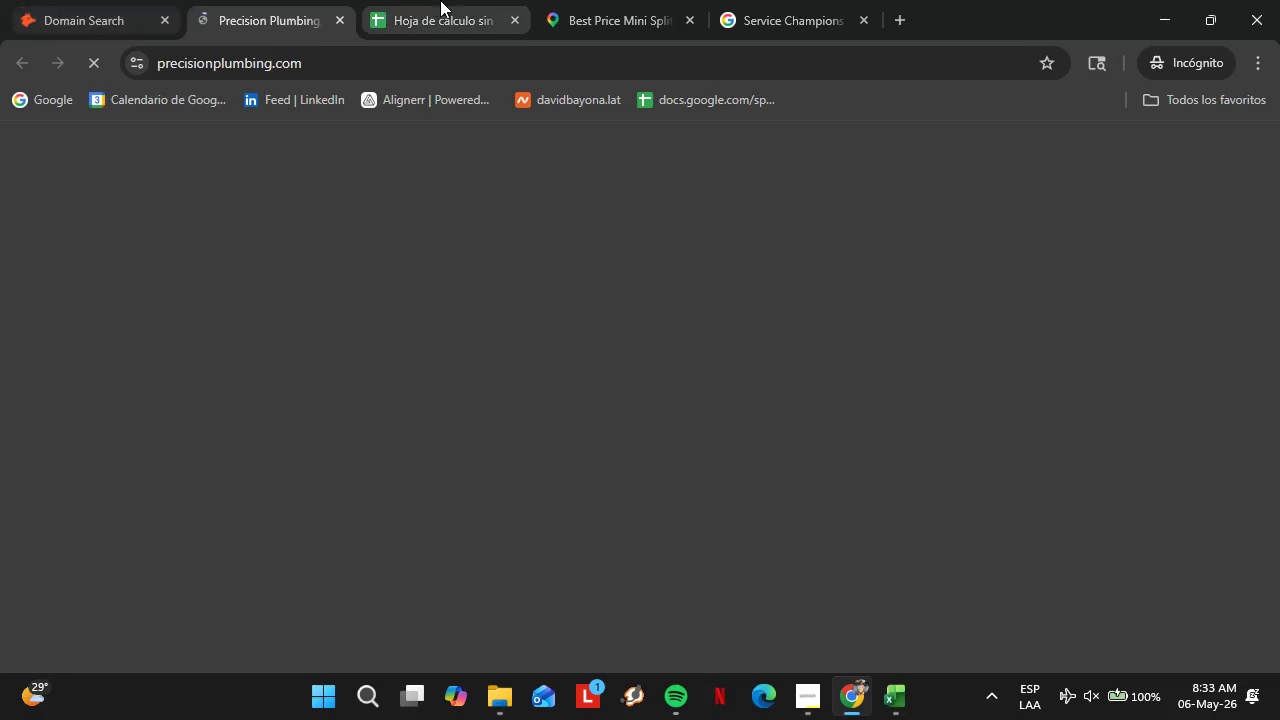 
mouse_move([440, 65])
 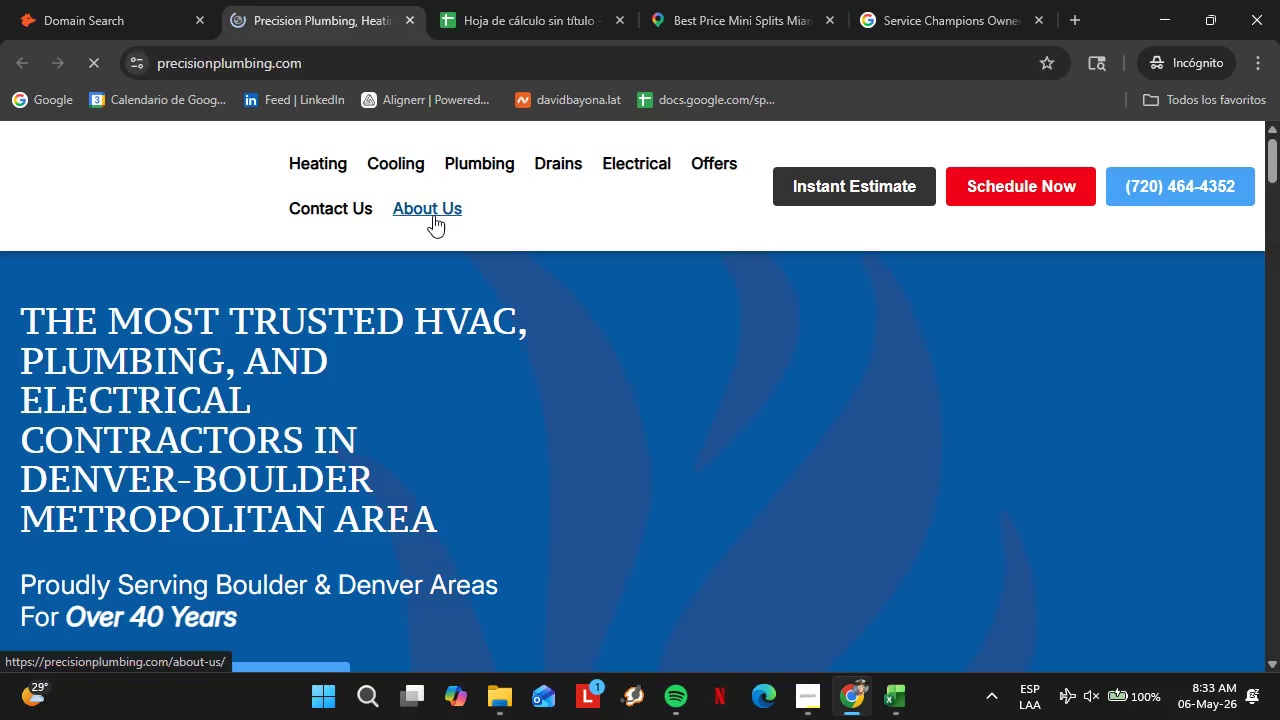 
left_click([434, 215])
 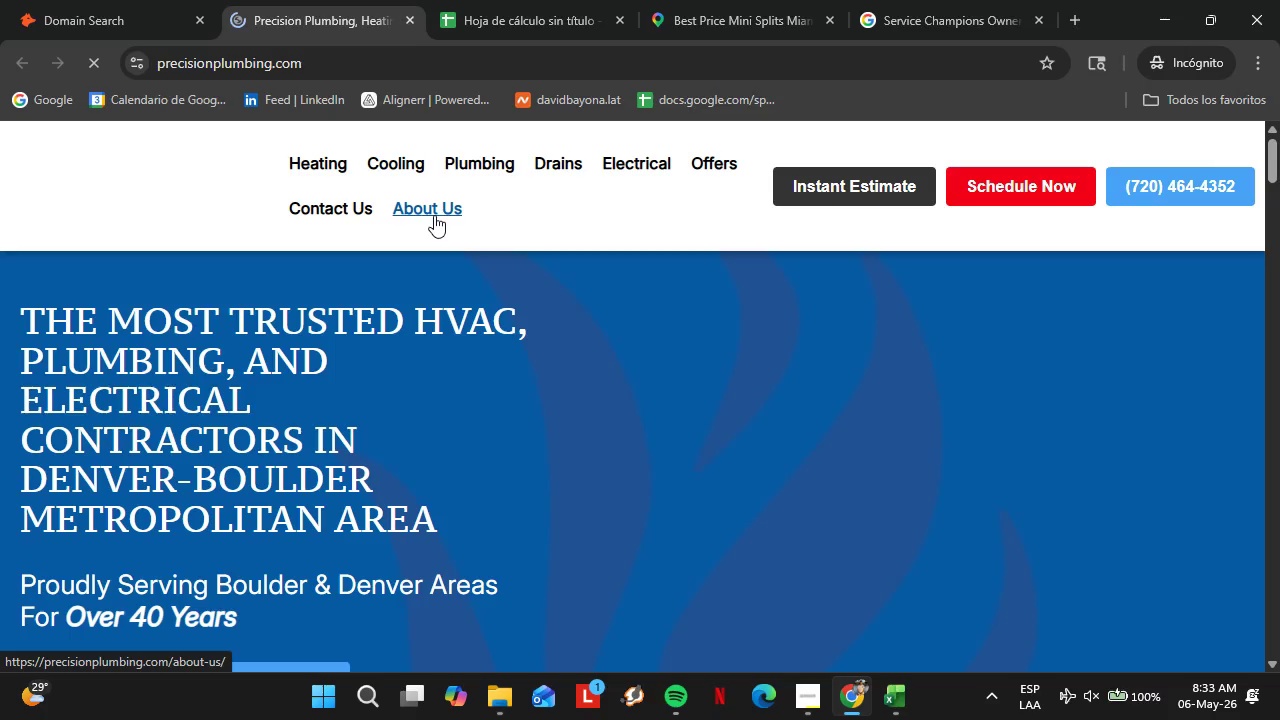 
scroll: coordinate [335, 359], scroll_direction: down, amount: 8.0
 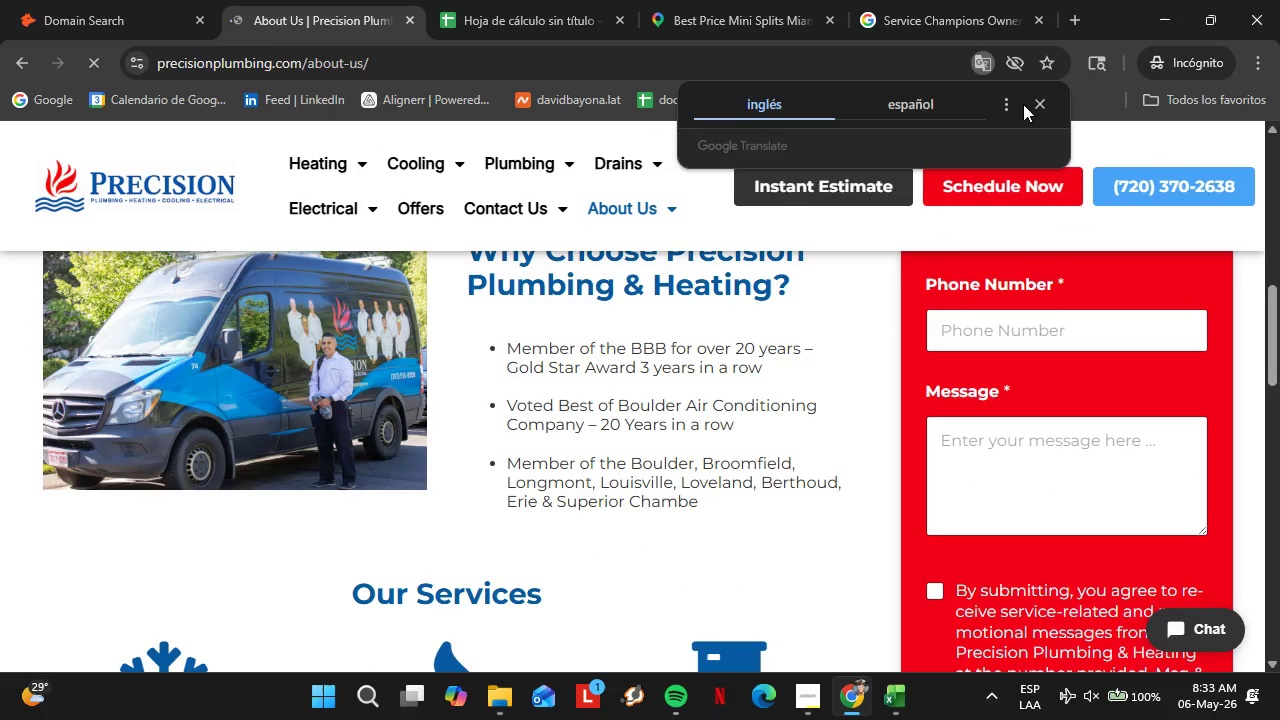 
left_click([1041, 99])
 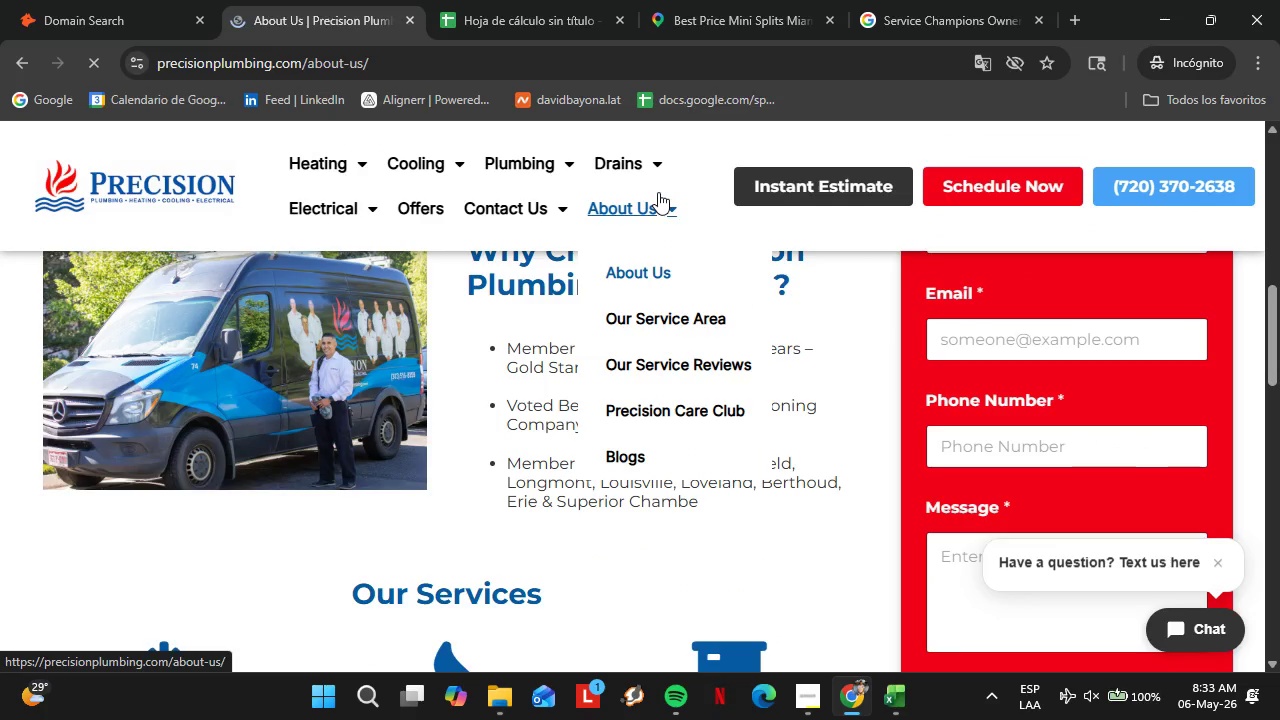 
left_click([445, 405])
 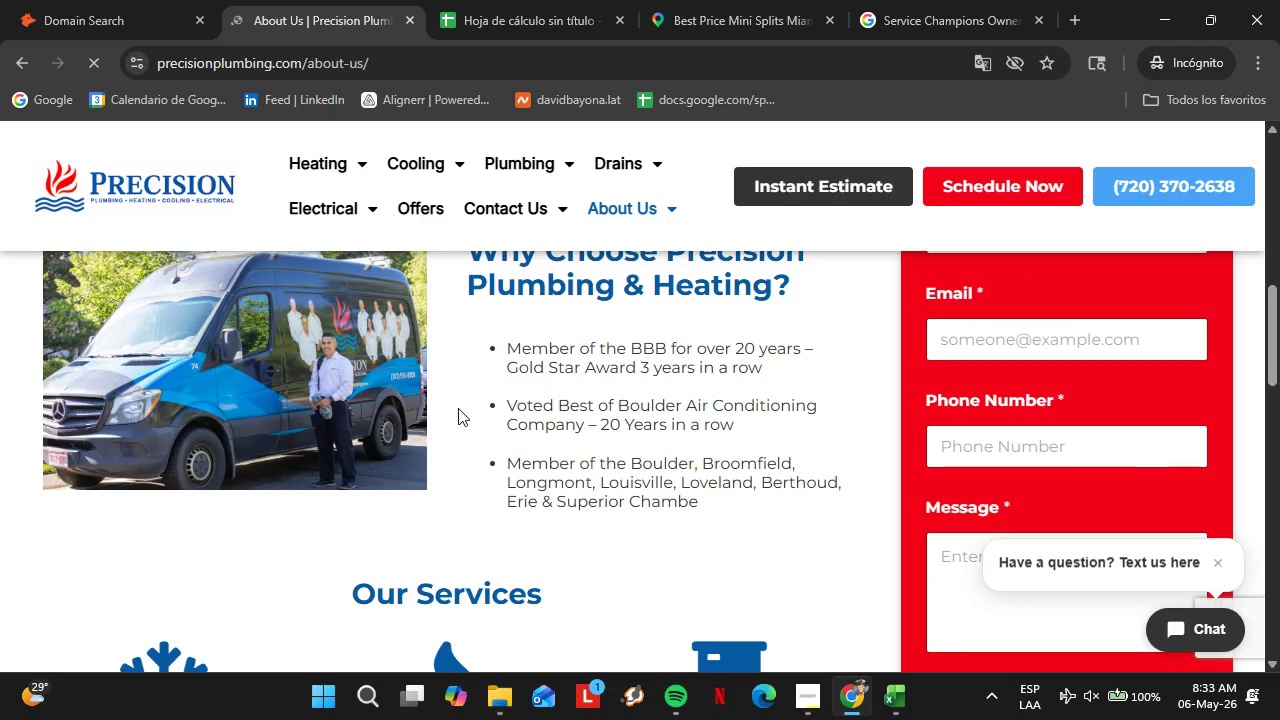 
scroll: coordinate [364, 480], scroll_direction: down, amount: 13.0
 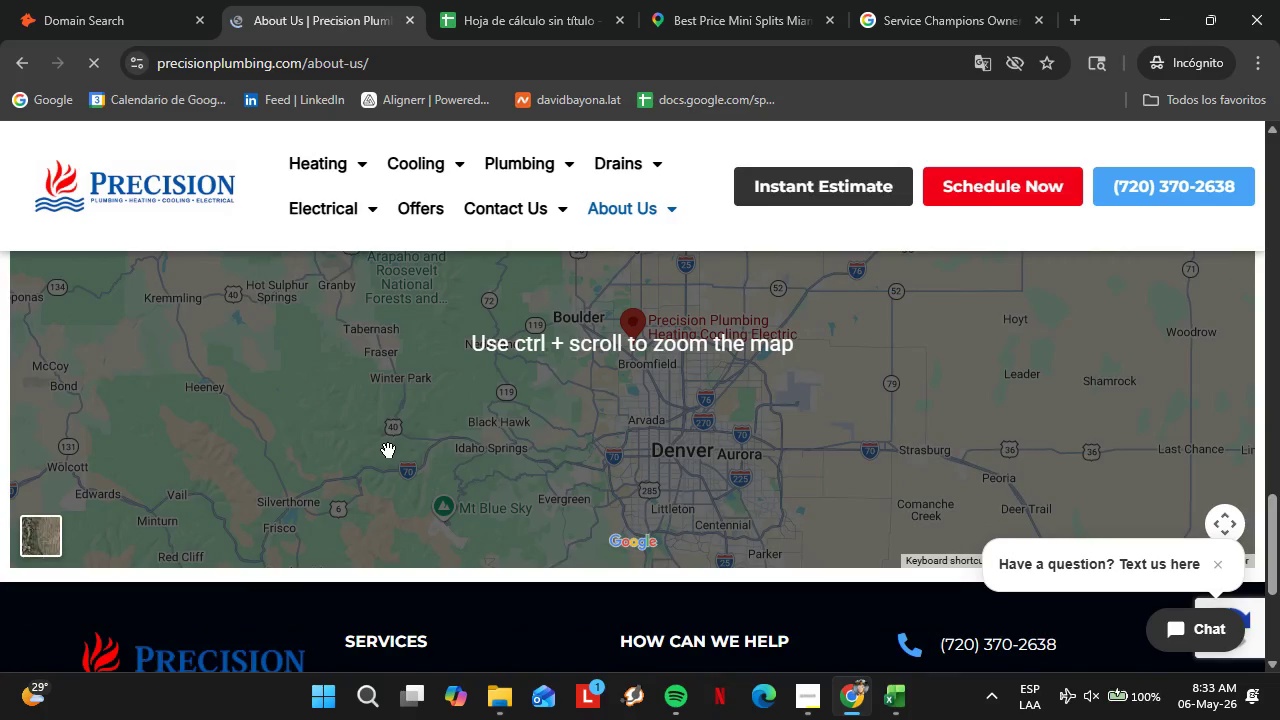 
scroll: coordinate [262, 430], scroll_direction: up, amount: 18.0
 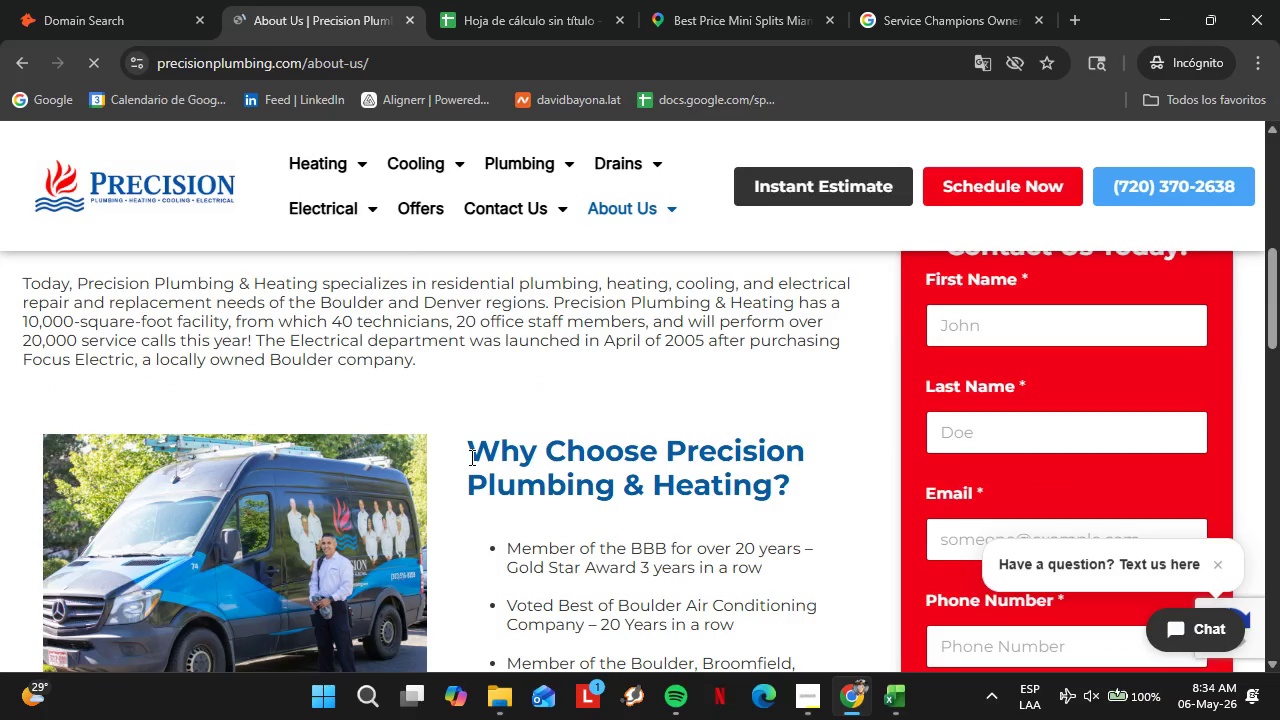 
scroll: coordinate [459, 468], scroll_direction: down, amount: 7.0
 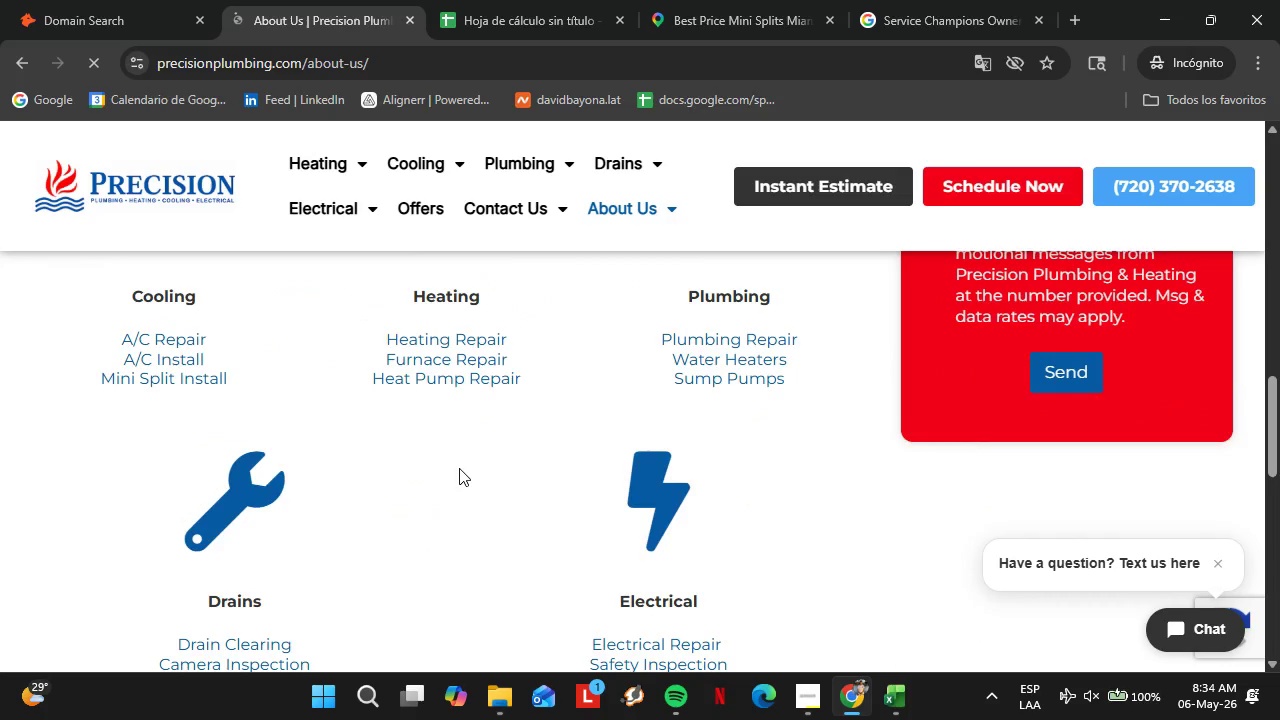 
scroll: coordinate [440, 456], scroll_direction: up, amount: 12.0
 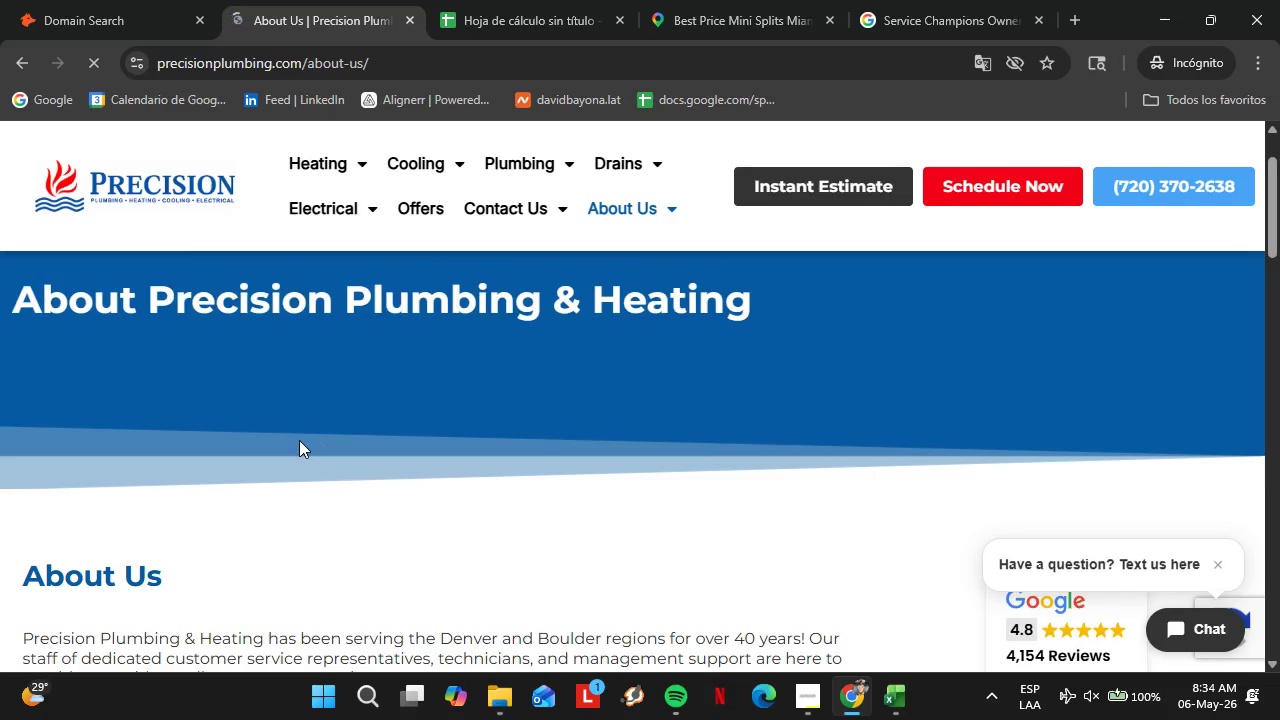 
scroll: coordinate [492, 463], scroll_direction: down, amount: 3.0
 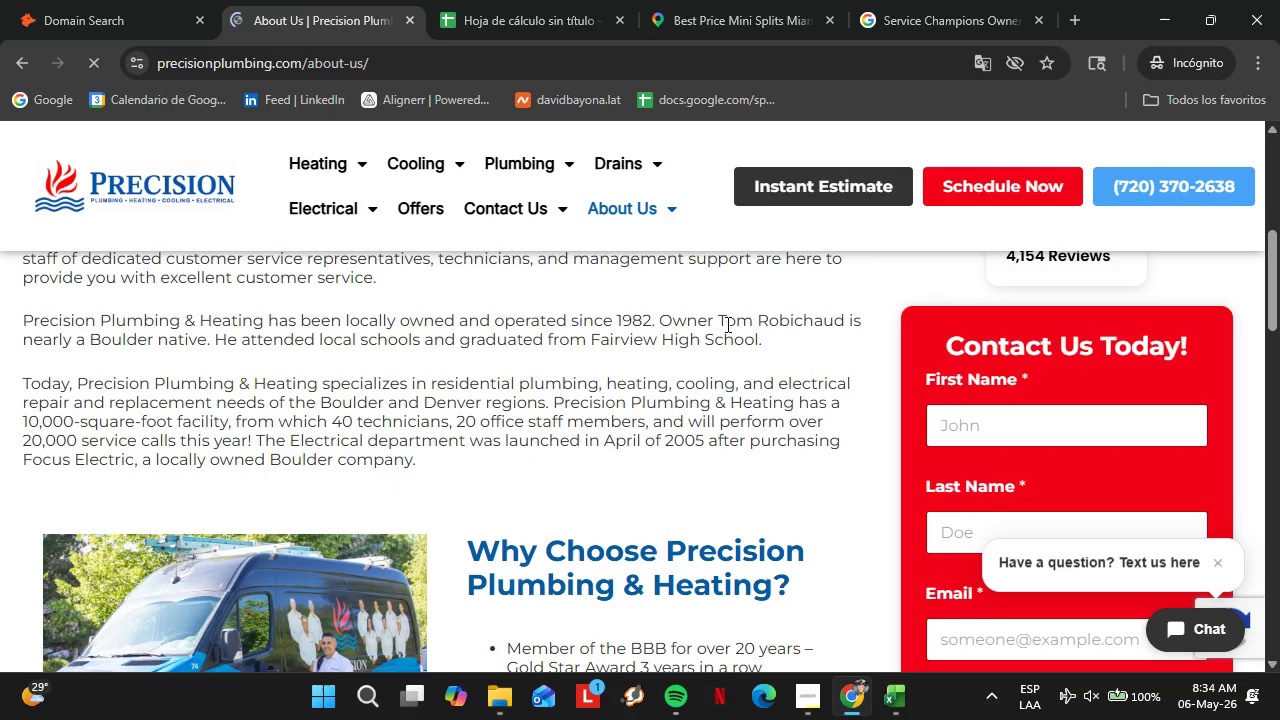 
left_click_drag(start_coordinate=[719, 325], to_coordinate=[843, 321])
 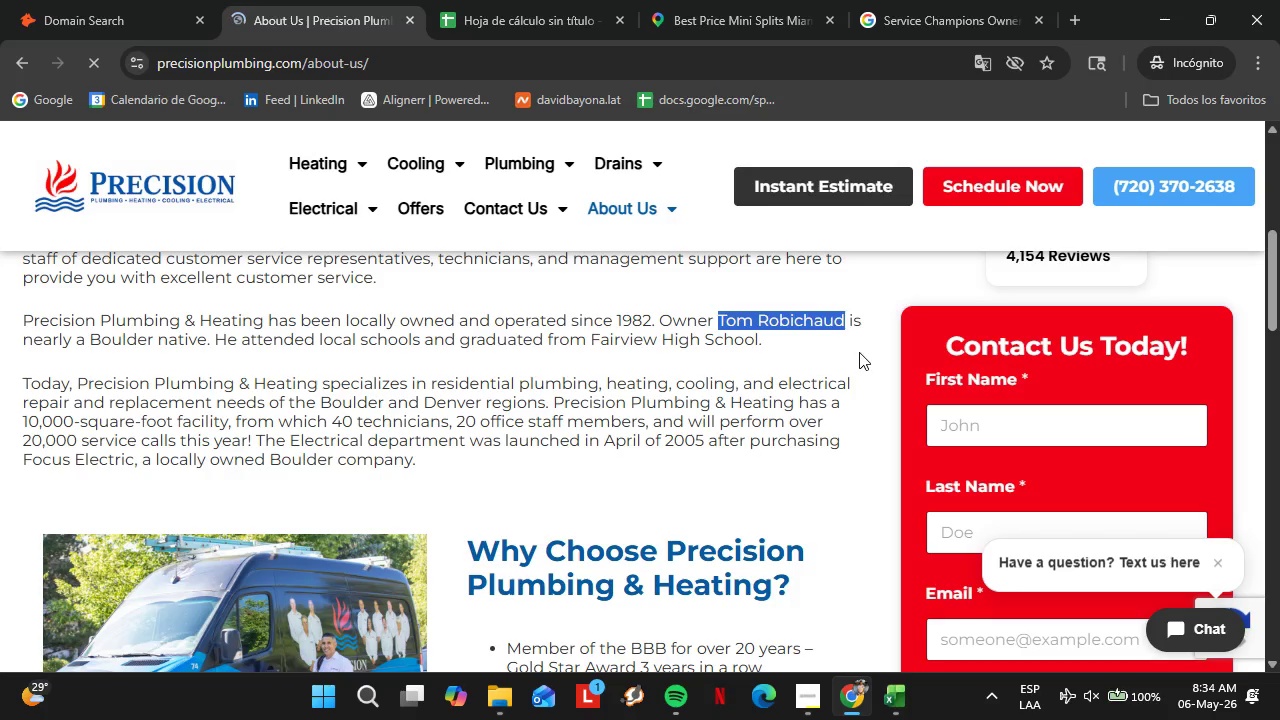 
key(Control+C)
 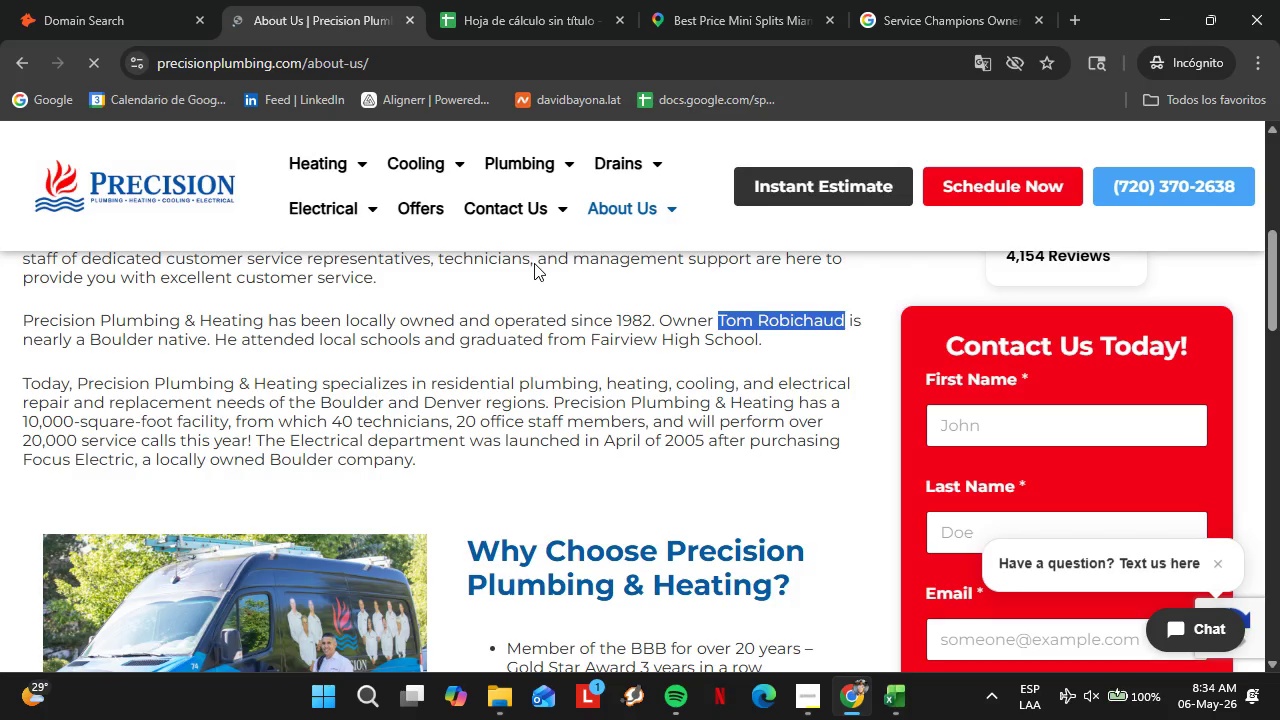 
left_click([86, 0])
 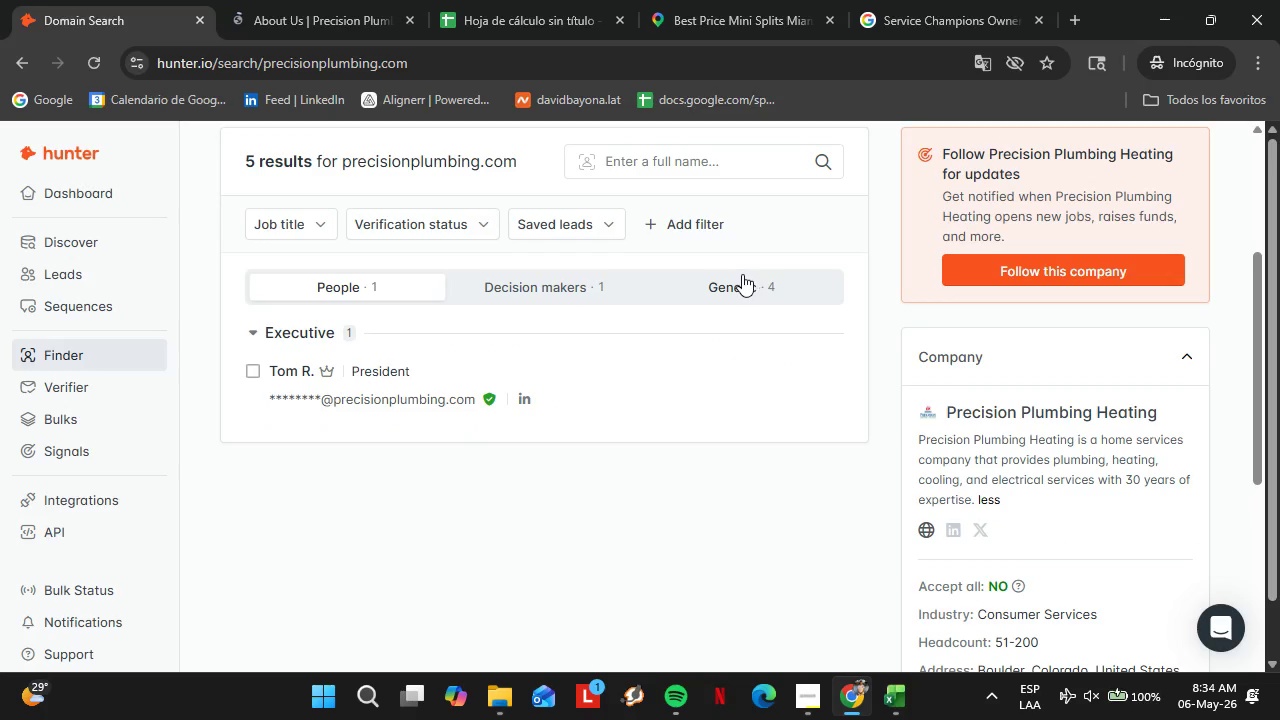 
left_click([667, 257])
 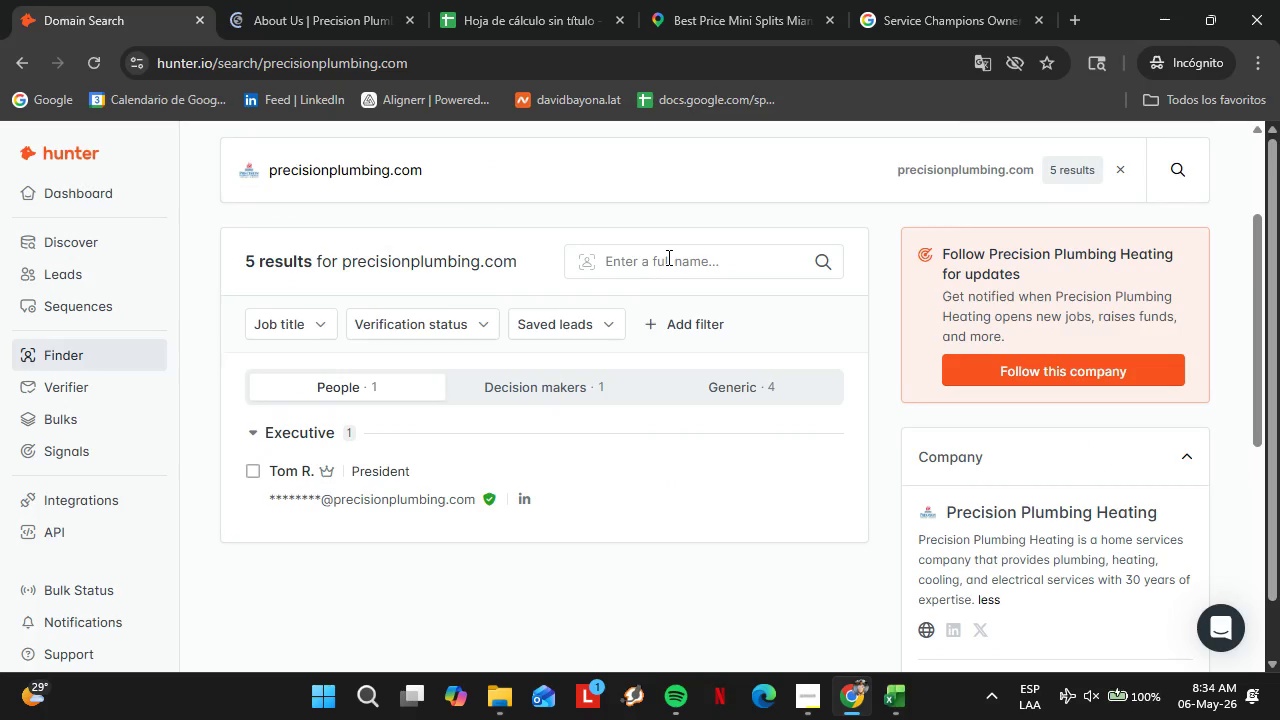 
scroll: coordinate [735, 274], scroll_direction: up, amount: 1.0
 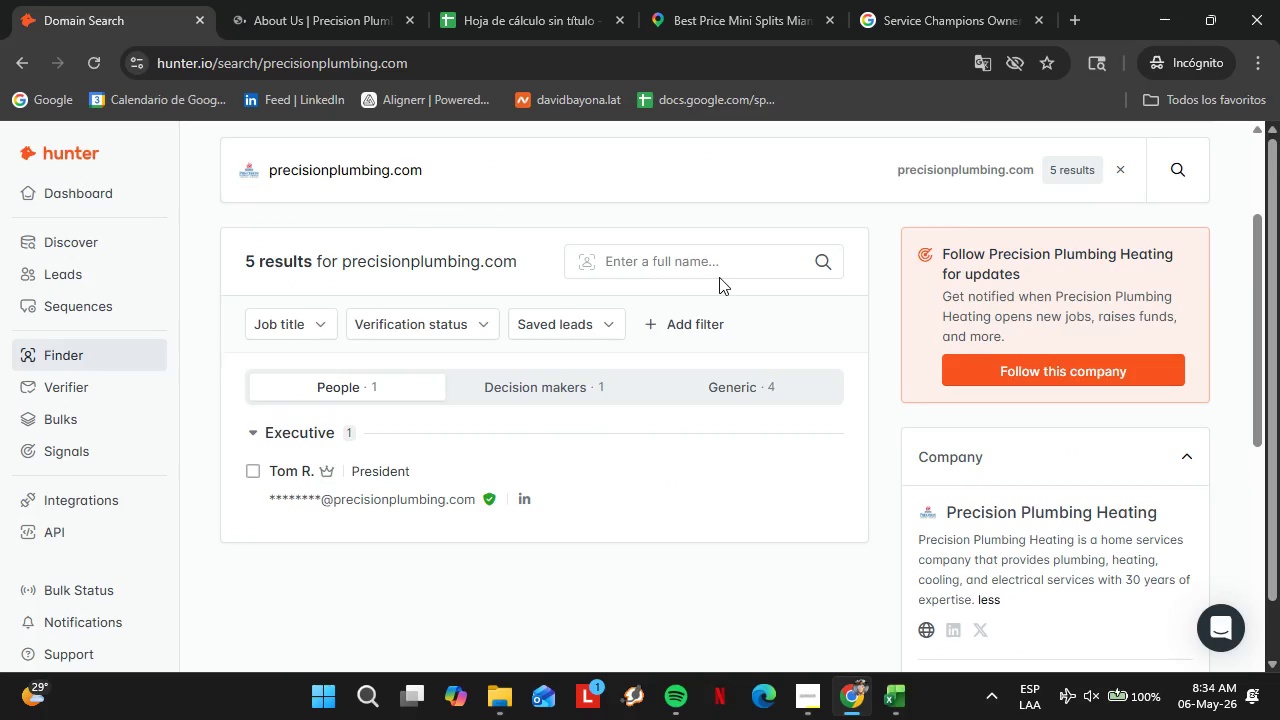 
key(Control+V)
 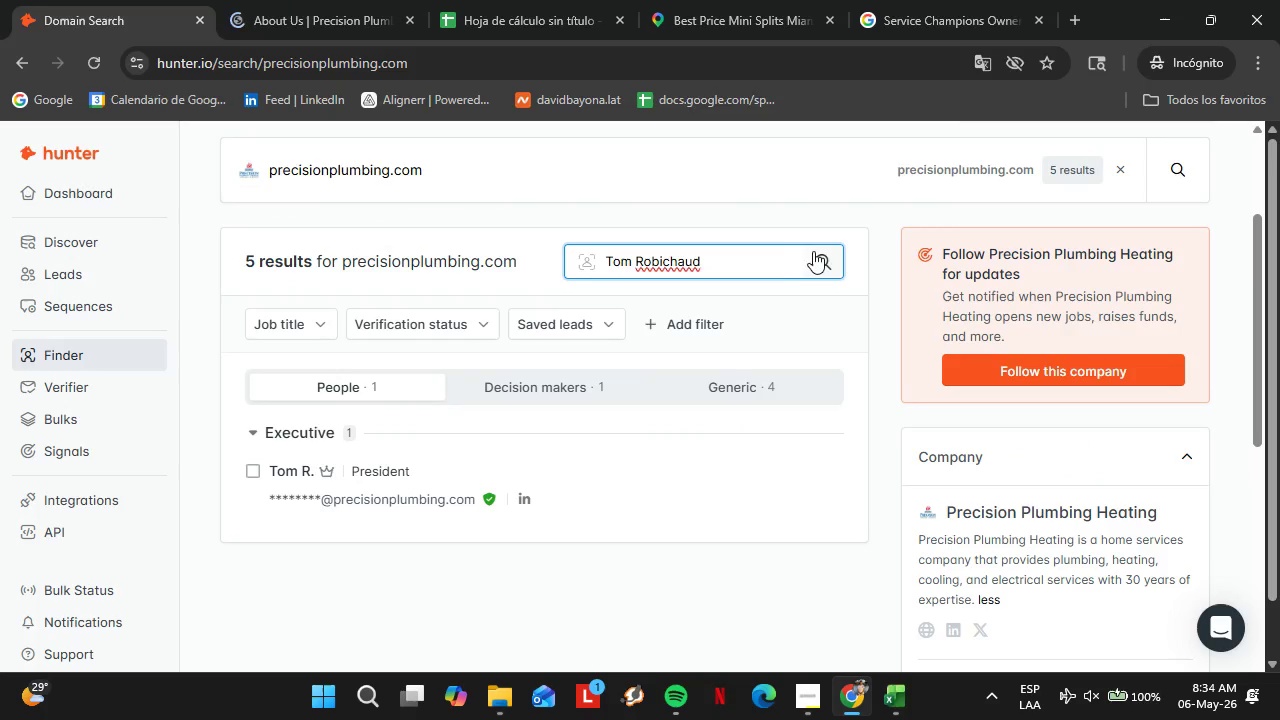 
left_click([815, 252])
 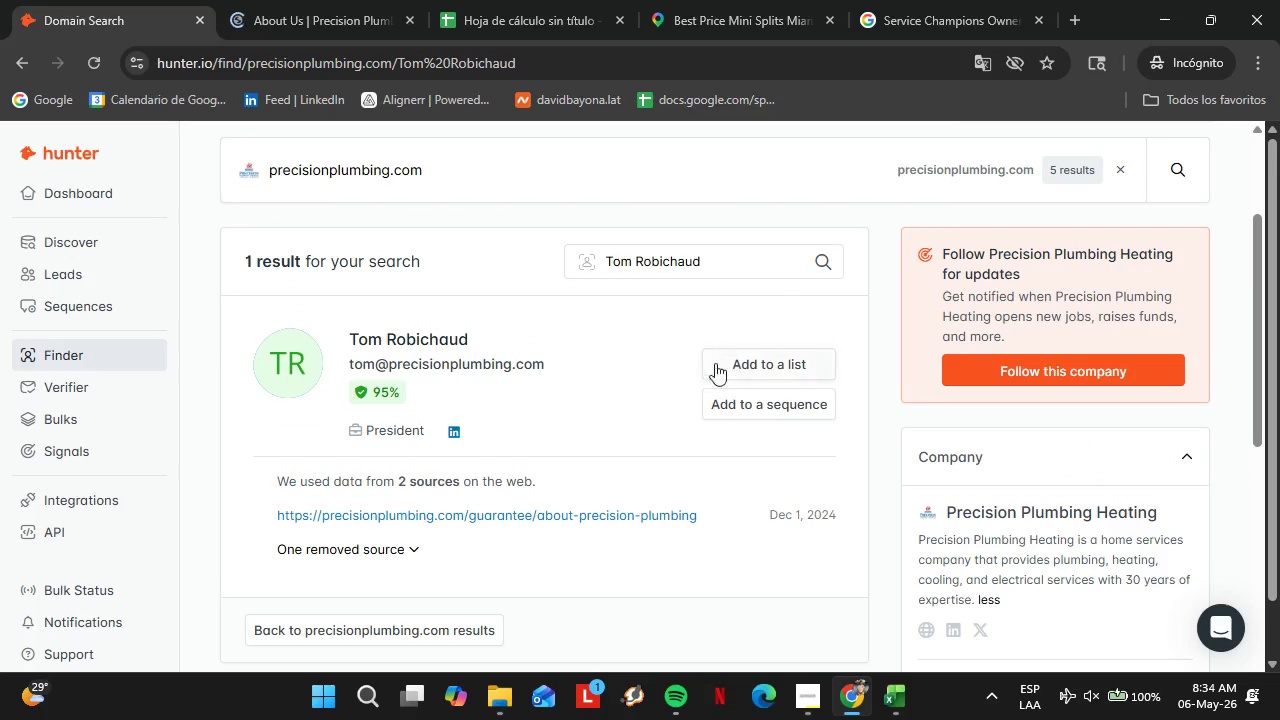 
left_click([770, 352])
 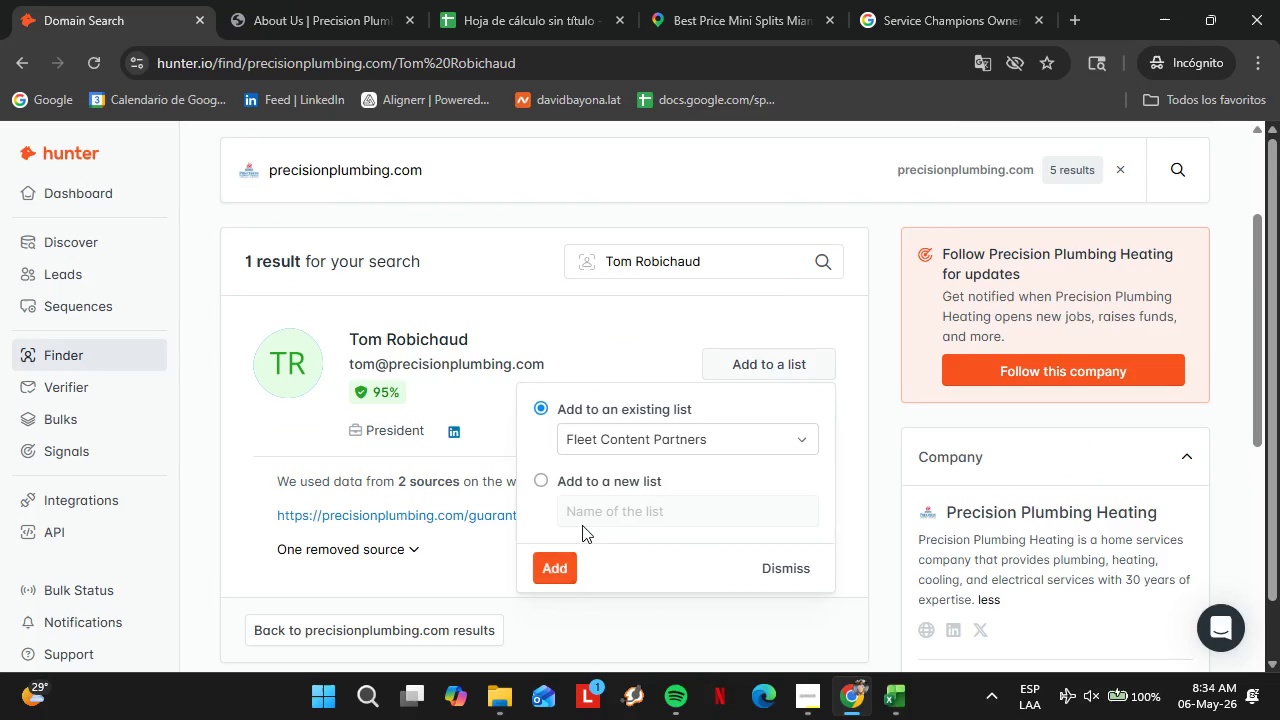 
left_click([563, 560])
 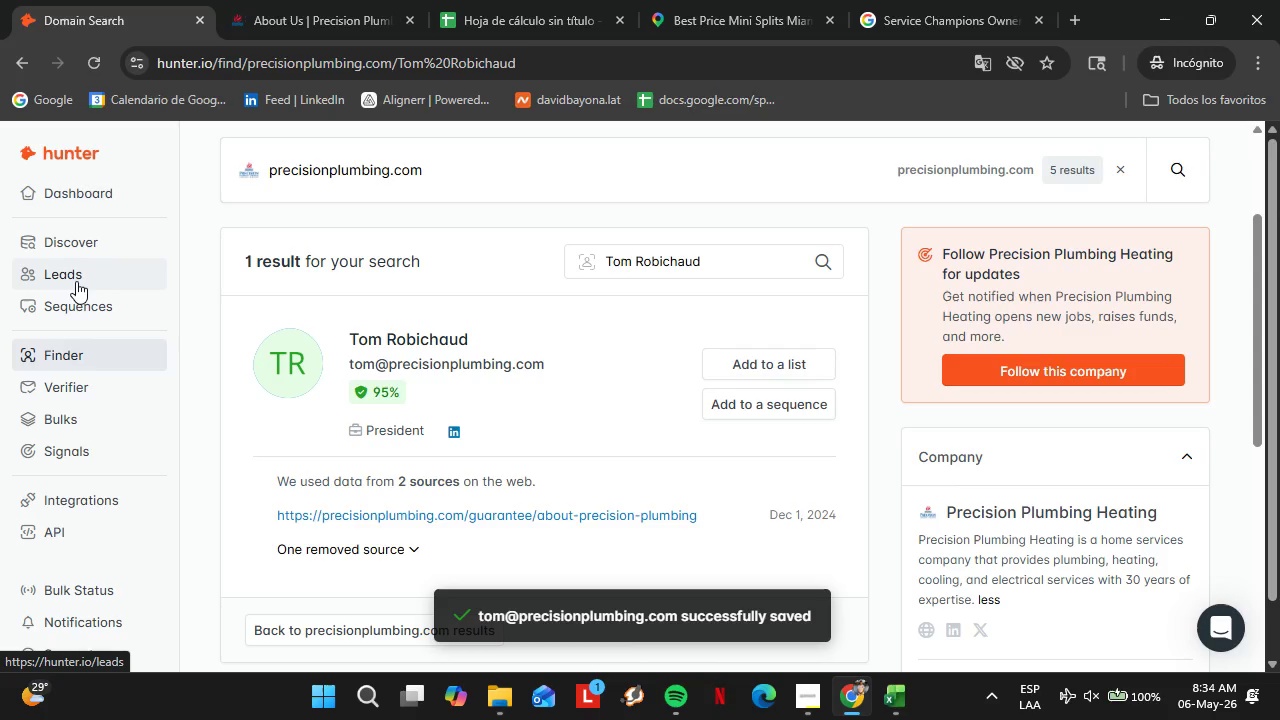 
wait(6.41)
 